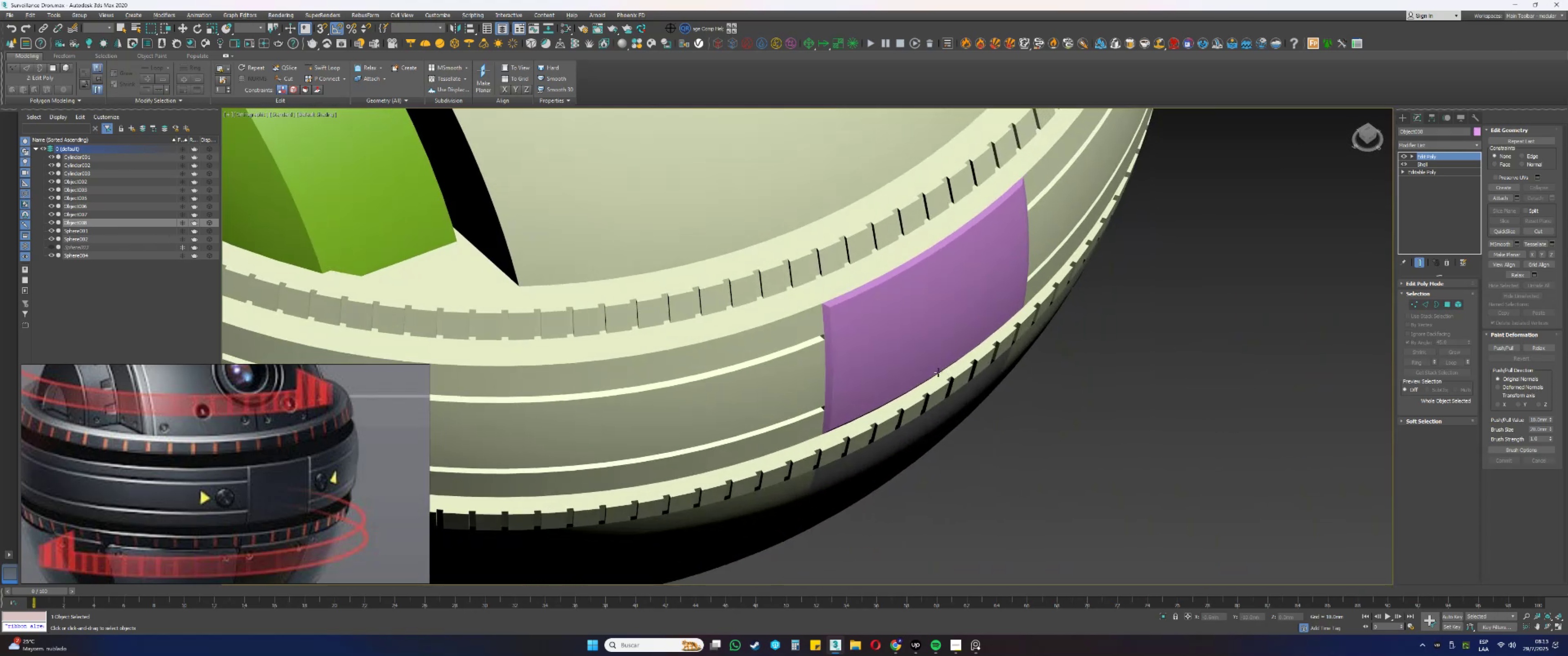 
scroll: coordinate [874, 355], scroll_direction: up, amount: 1.0
 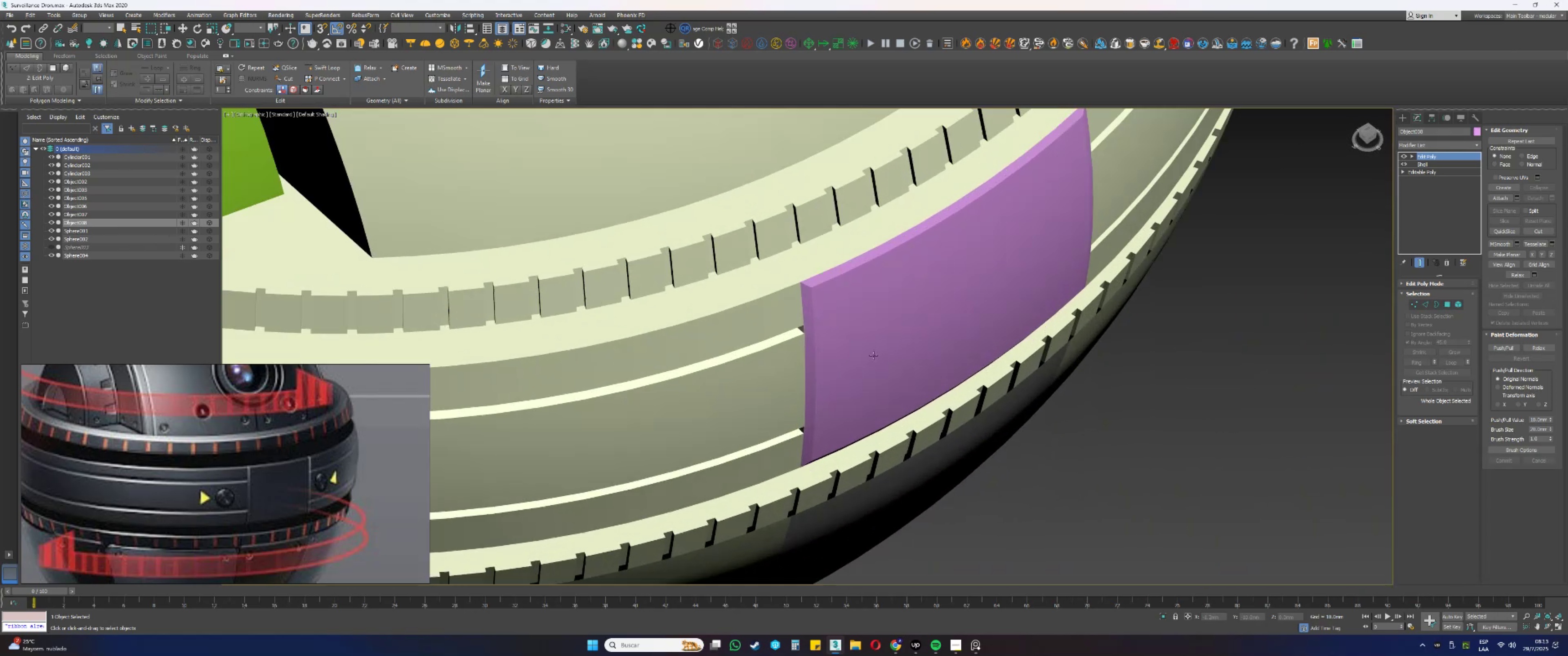 
key(Control+S)
 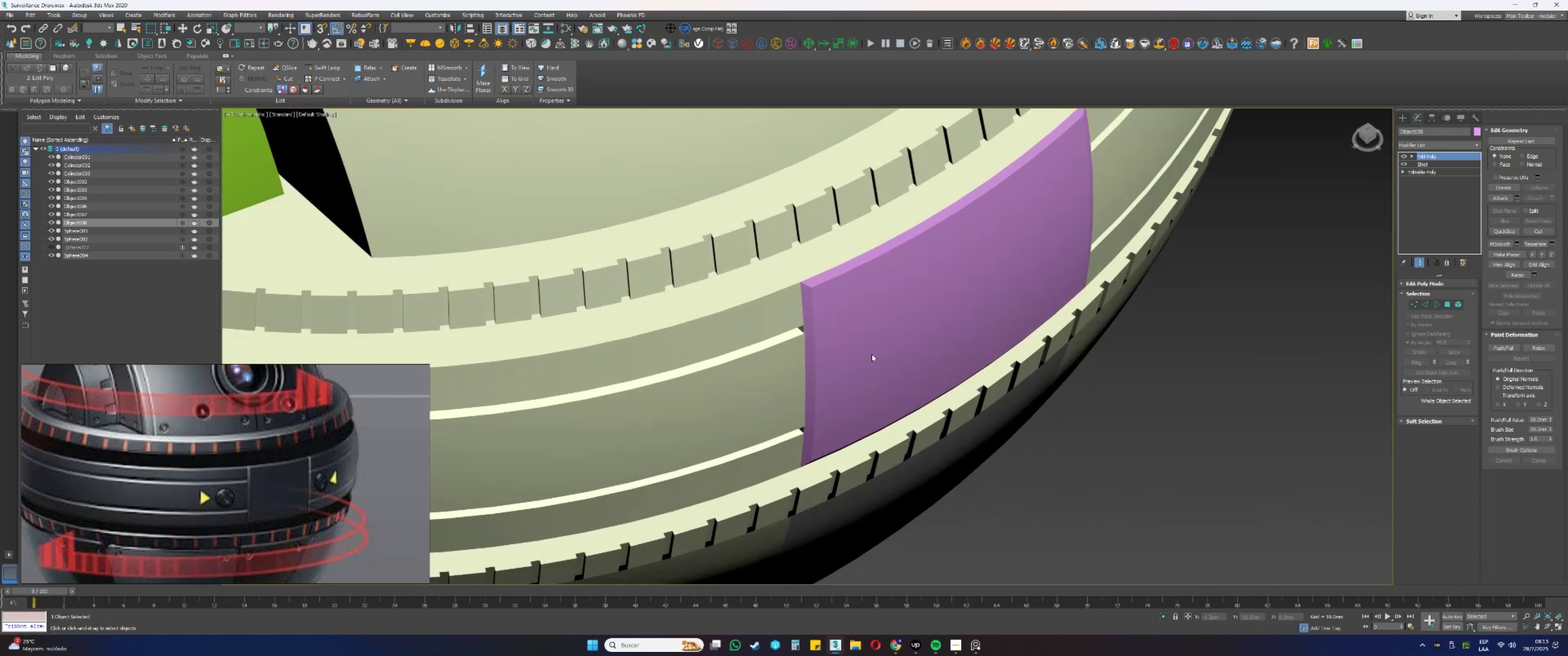 
scroll: coordinate [872, 354], scroll_direction: down, amount: 1.0
 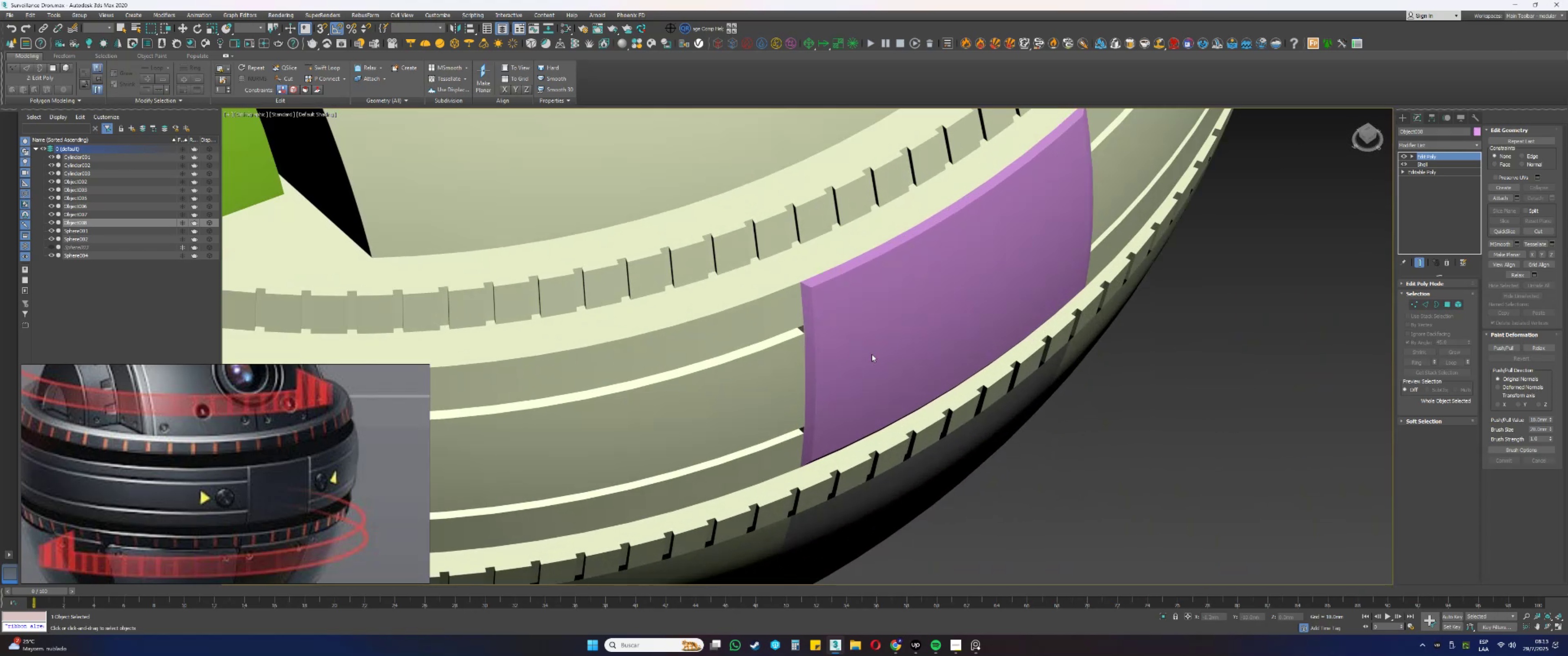 
hold_key(key=AltLeft, duration=0.45)
 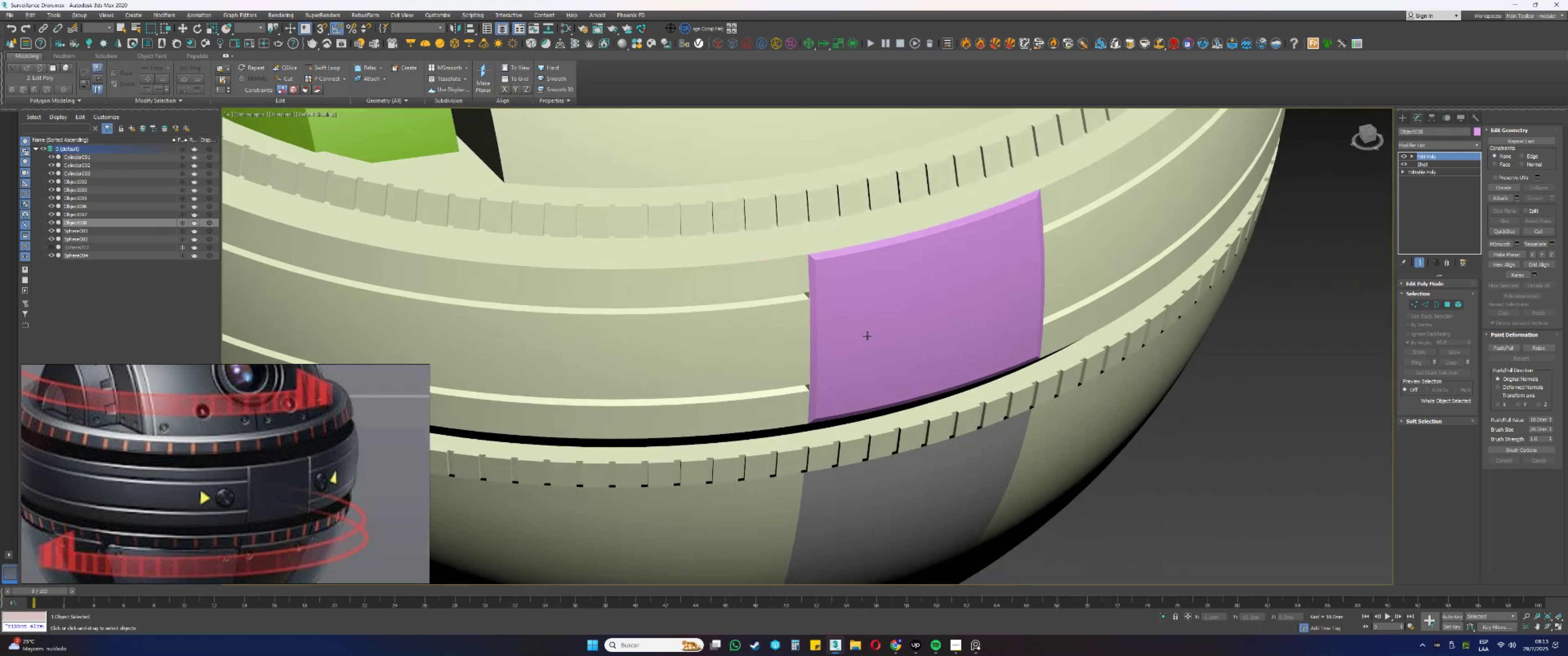 
key(Alt+Meta+MetaLeft)
 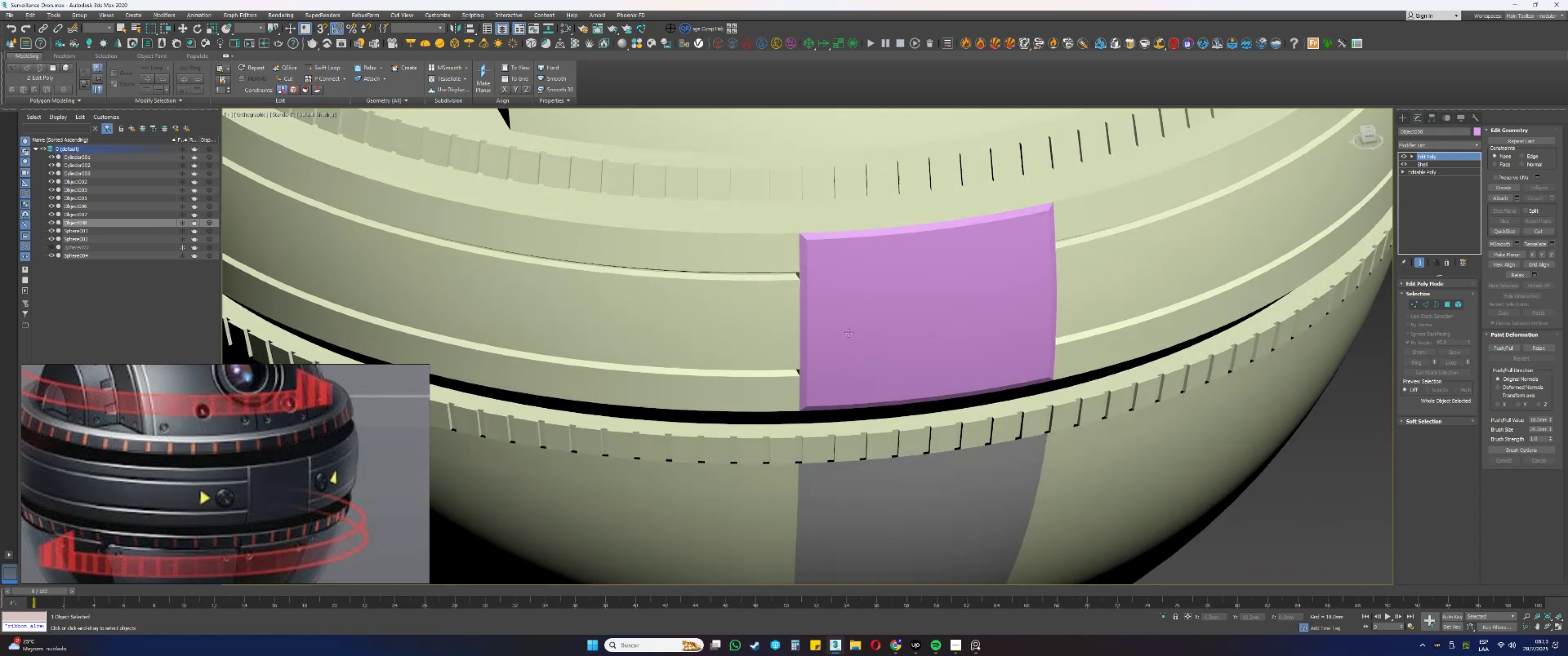 
key(Alt+AltLeft)
 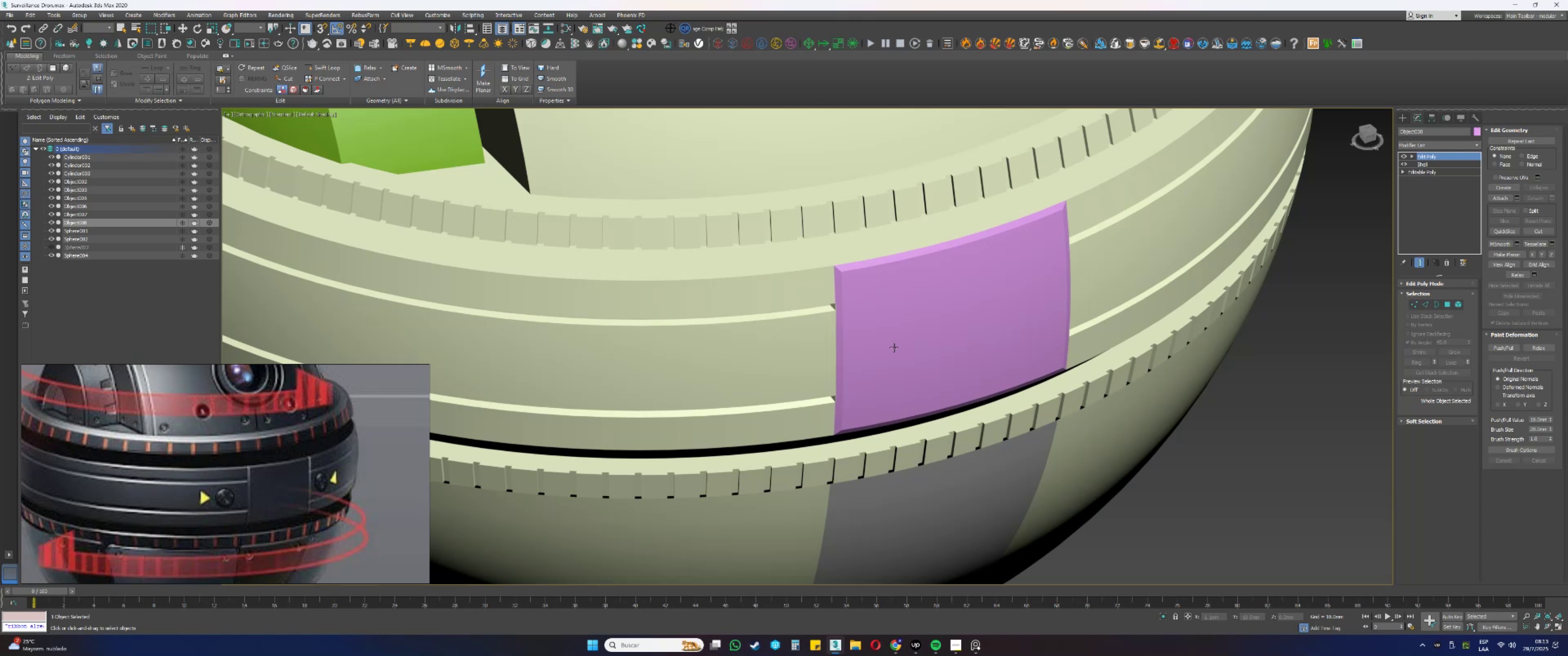 
wait(27.48)
 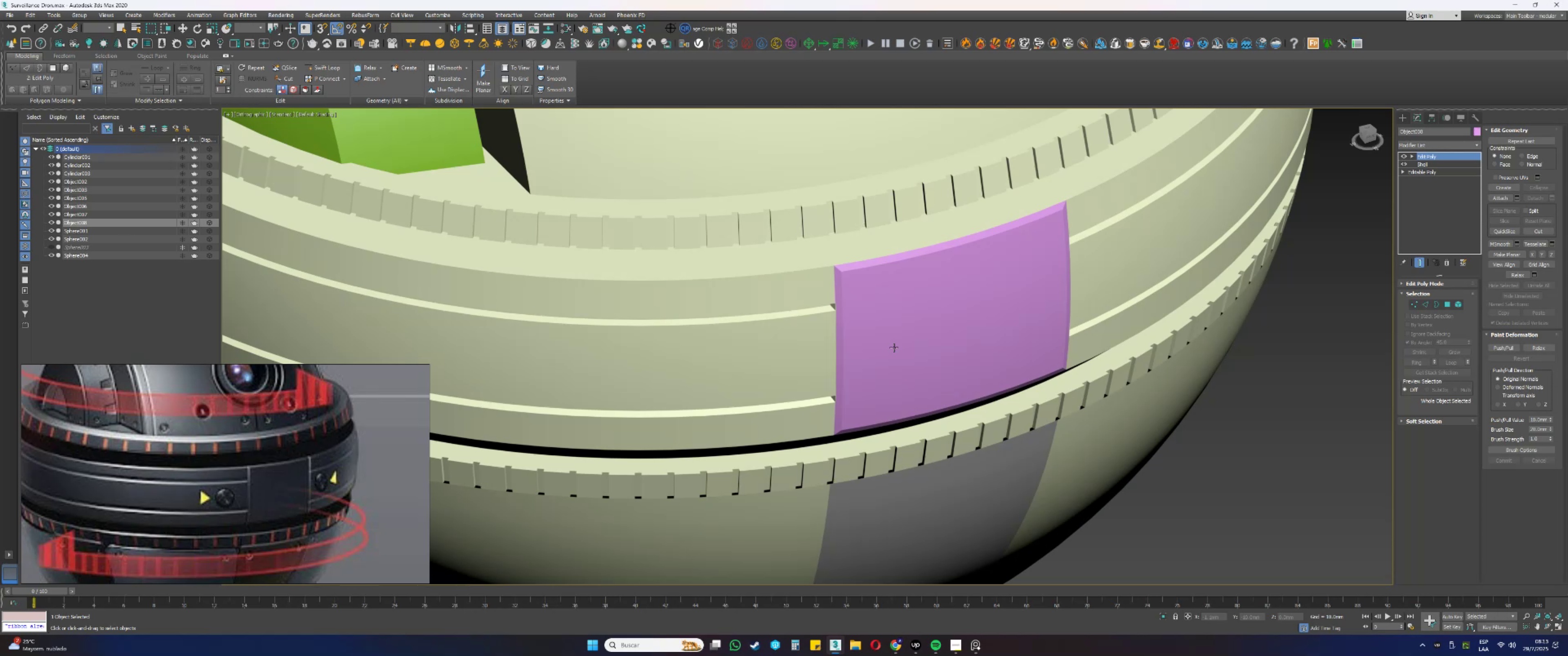 
scroll: coordinate [960, 279], scroll_direction: down, amount: 3.0
 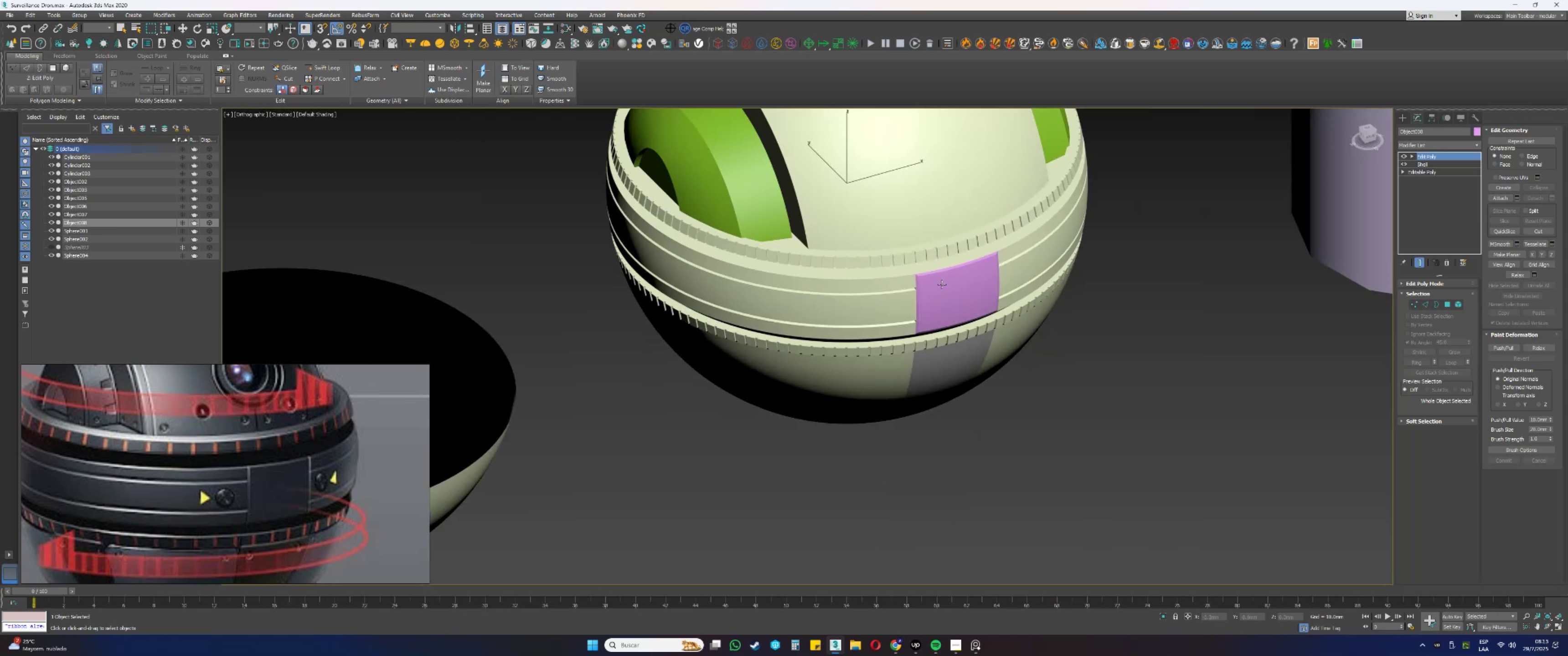 
hold_key(key=AltLeft, duration=1.23)
 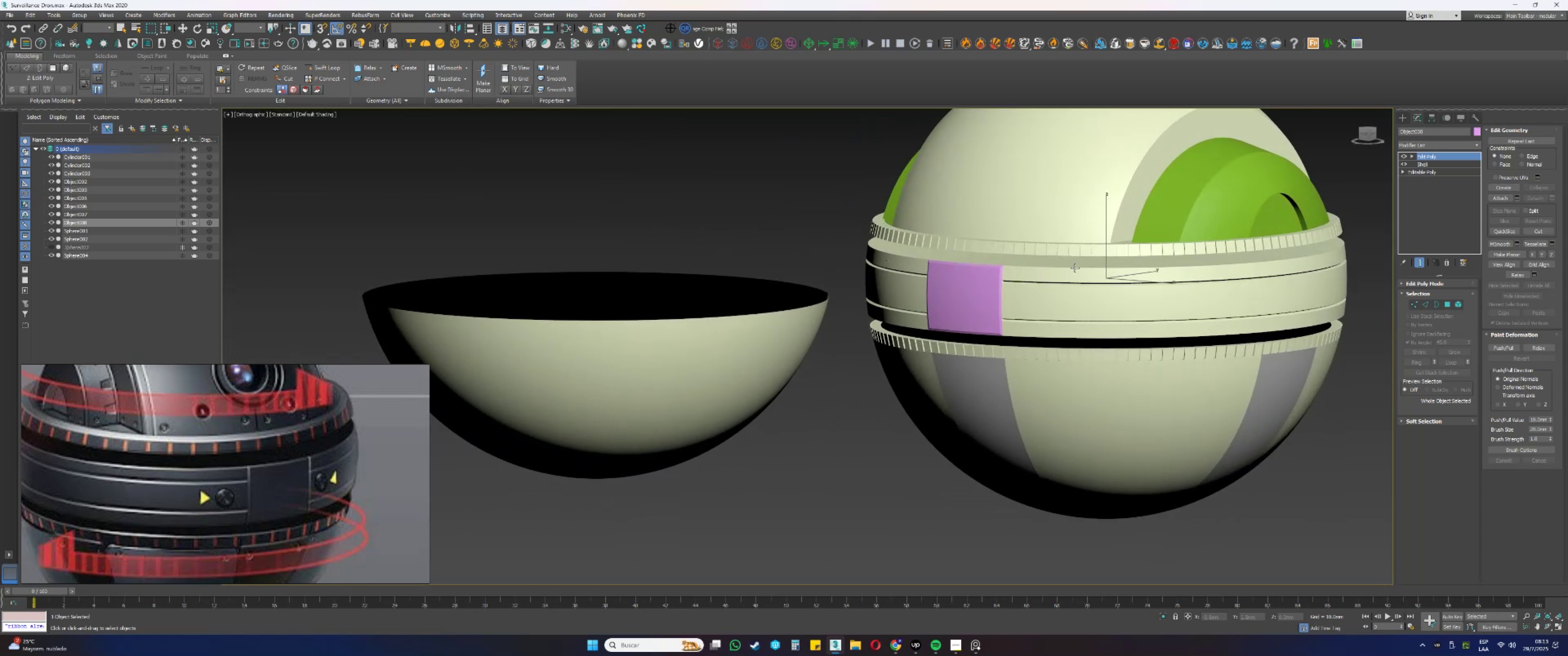 
hold_key(key=AltLeft, duration=0.67)
 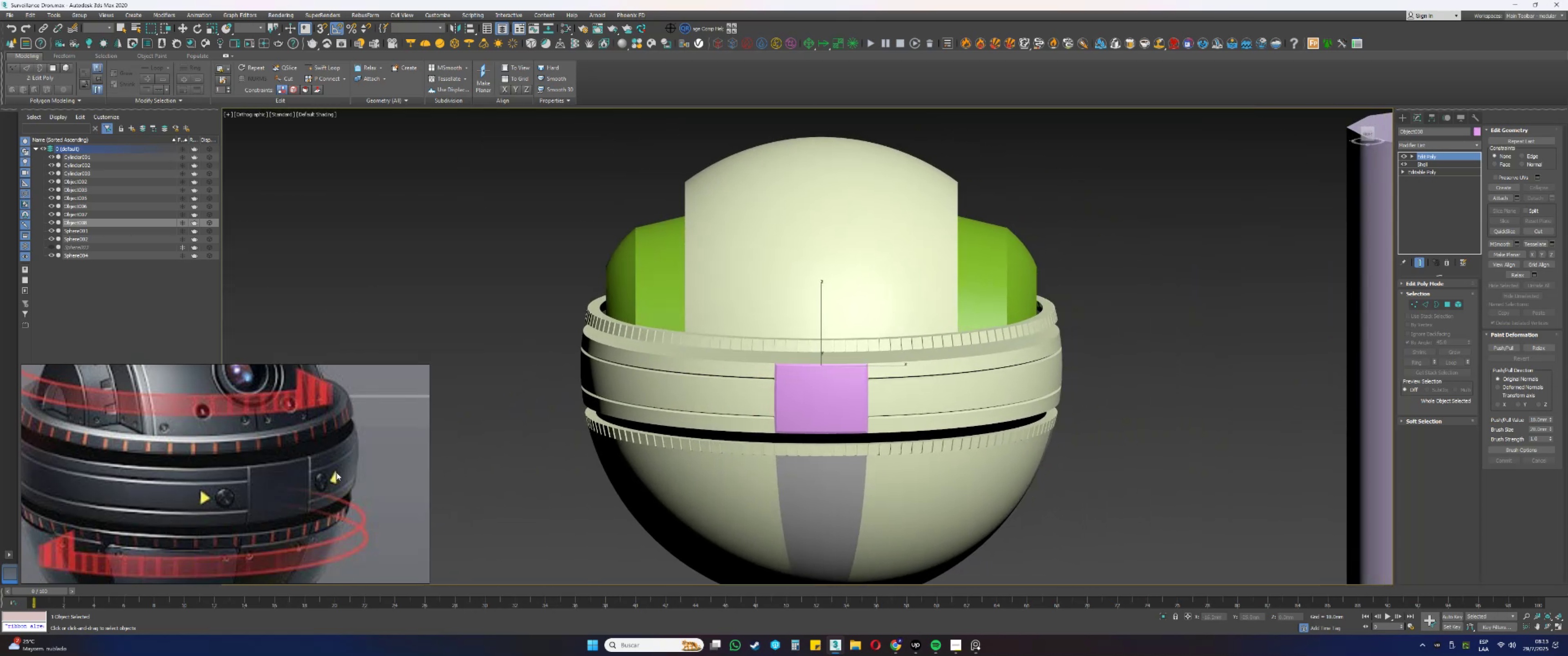 
scroll: coordinate [289, 410], scroll_direction: down, amount: 1.0
 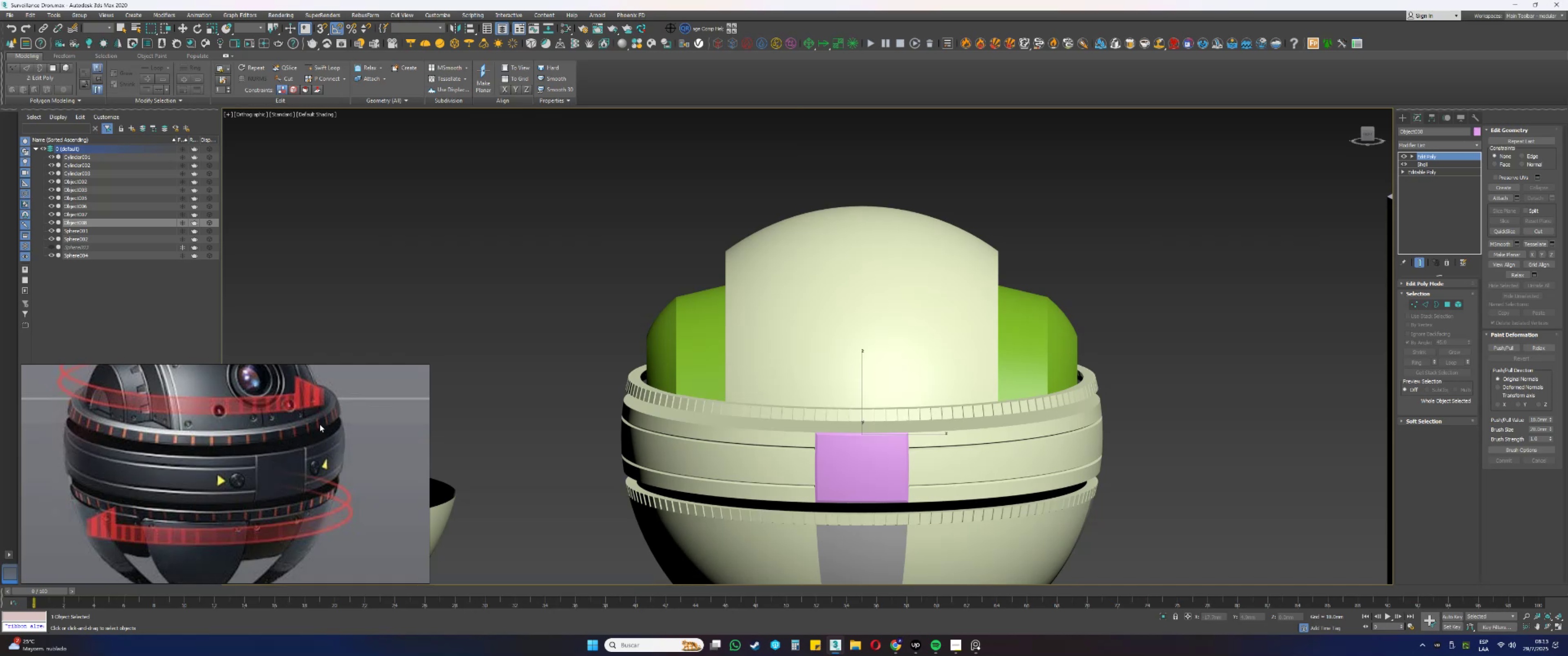 
hold_key(key=AltLeft, duration=0.43)
 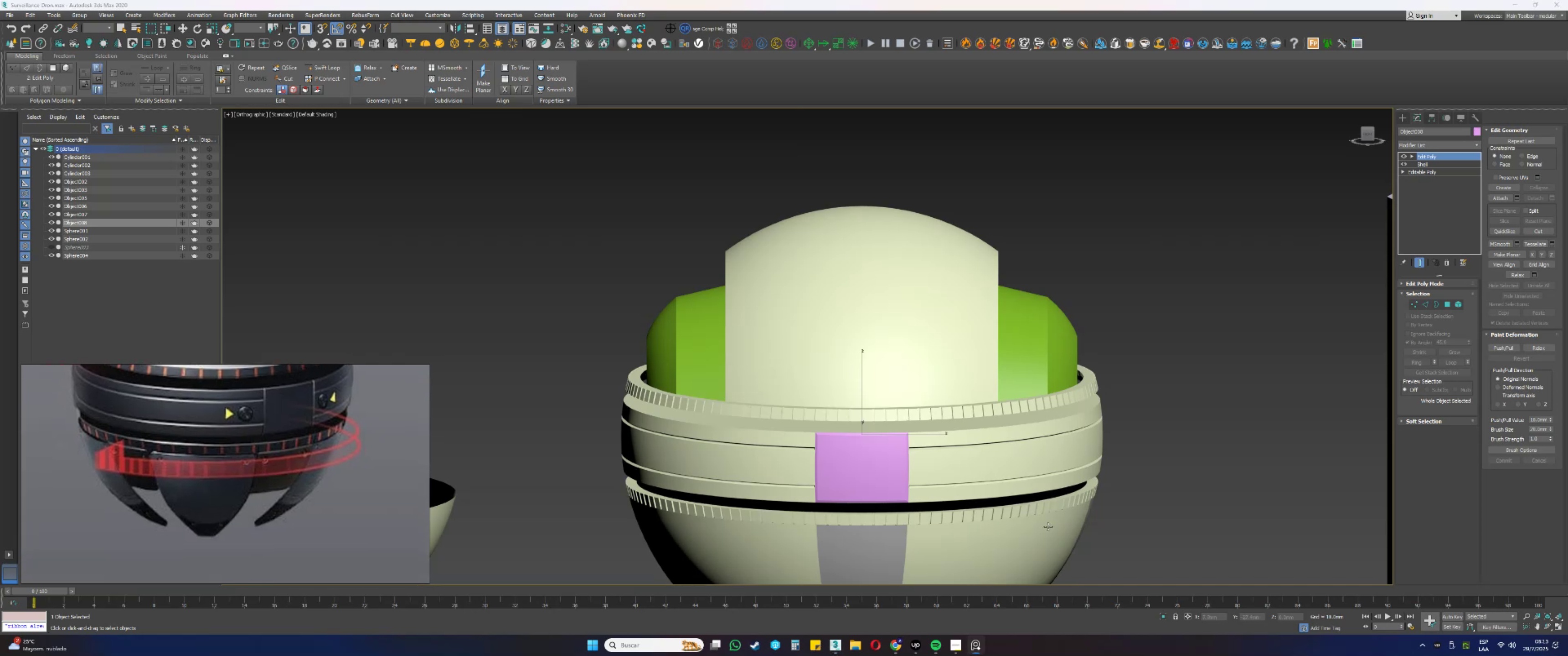 
hold_key(key=AltLeft, duration=0.31)
 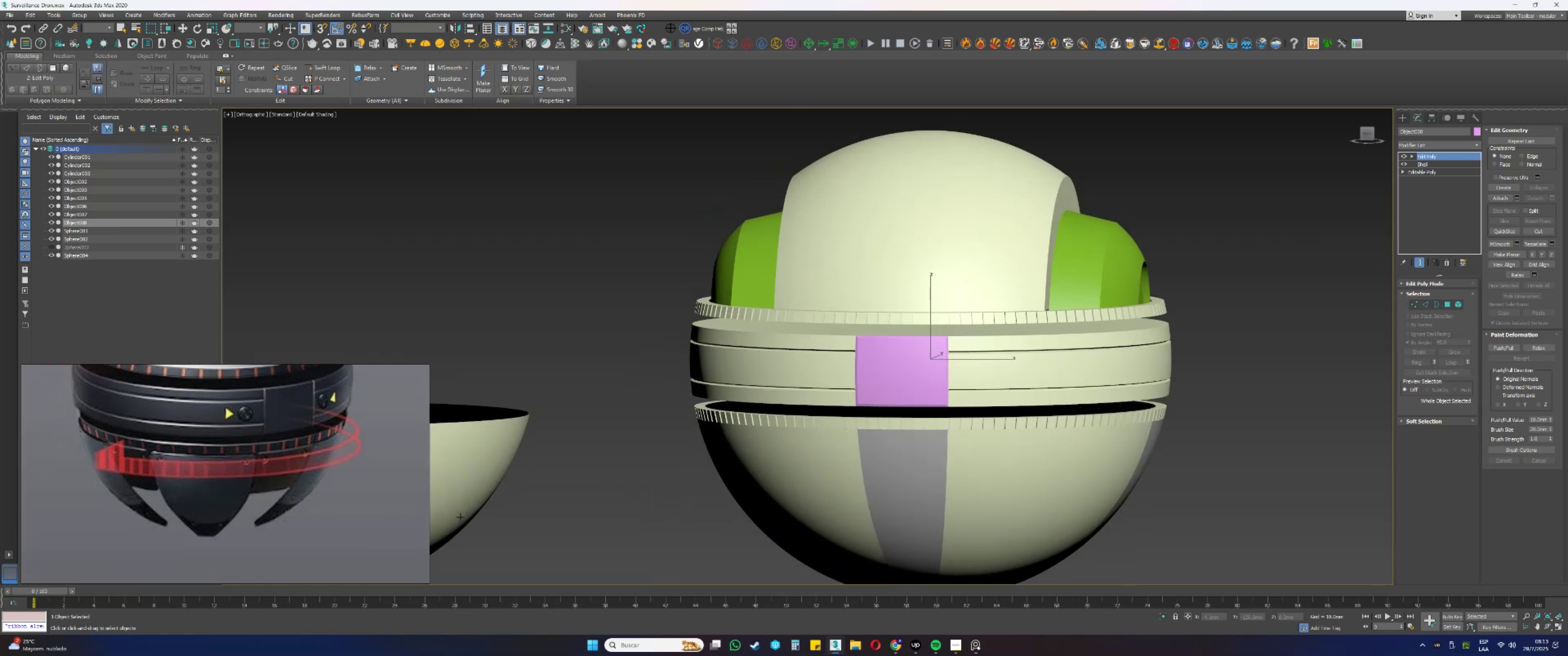 
hold_key(key=AltLeft, duration=0.38)
 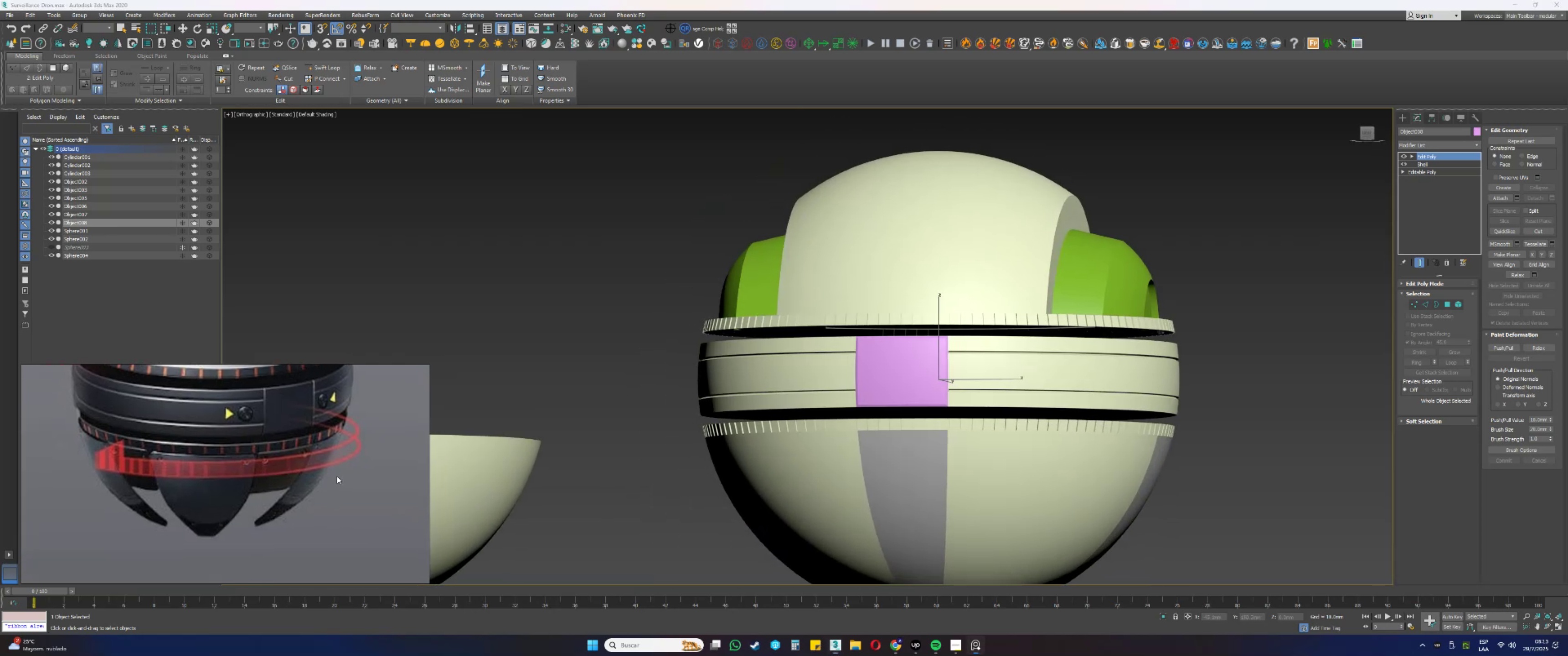 
scroll: coordinate [319, 463], scroll_direction: down, amount: 5.0
 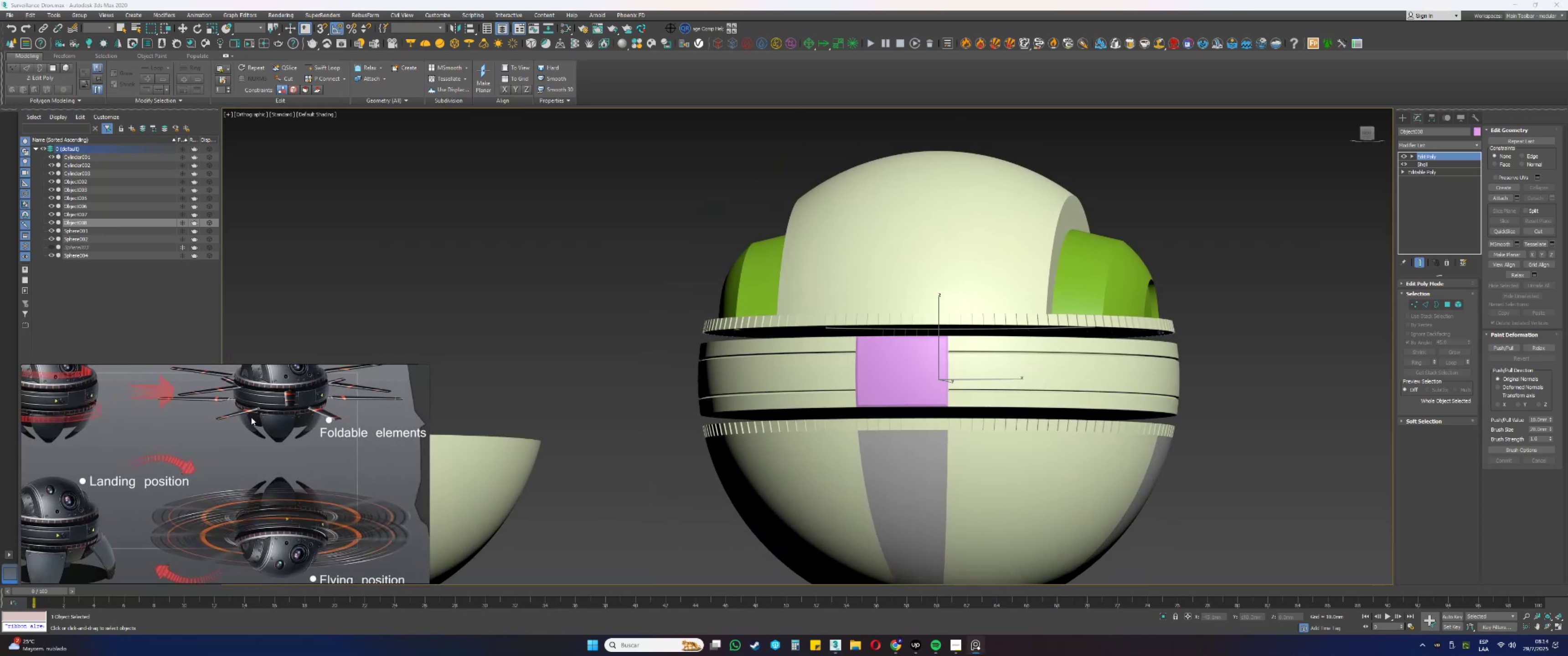 
scroll: coordinate [233, 464], scroll_direction: none, amount: 0.0
 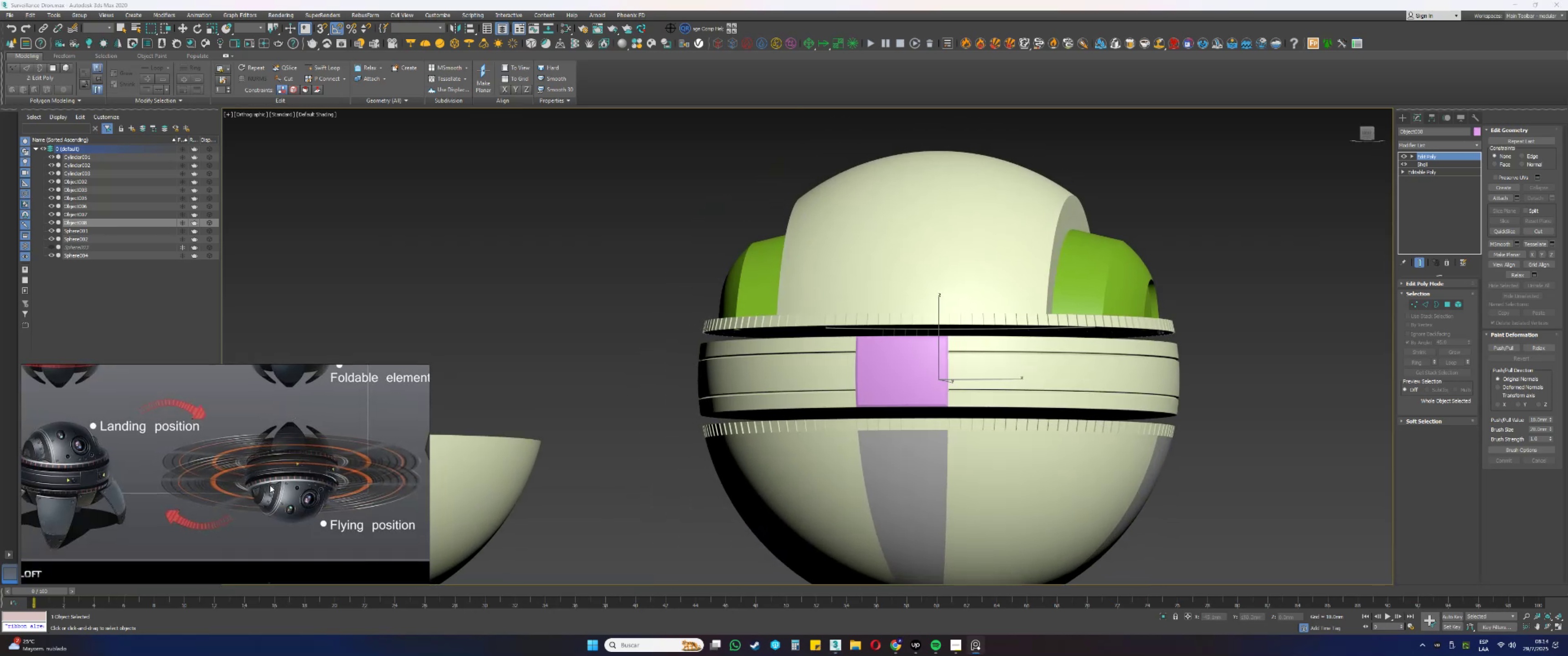 
scroll: coordinate [273, 473], scroll_direction: down, amount: 4.0
 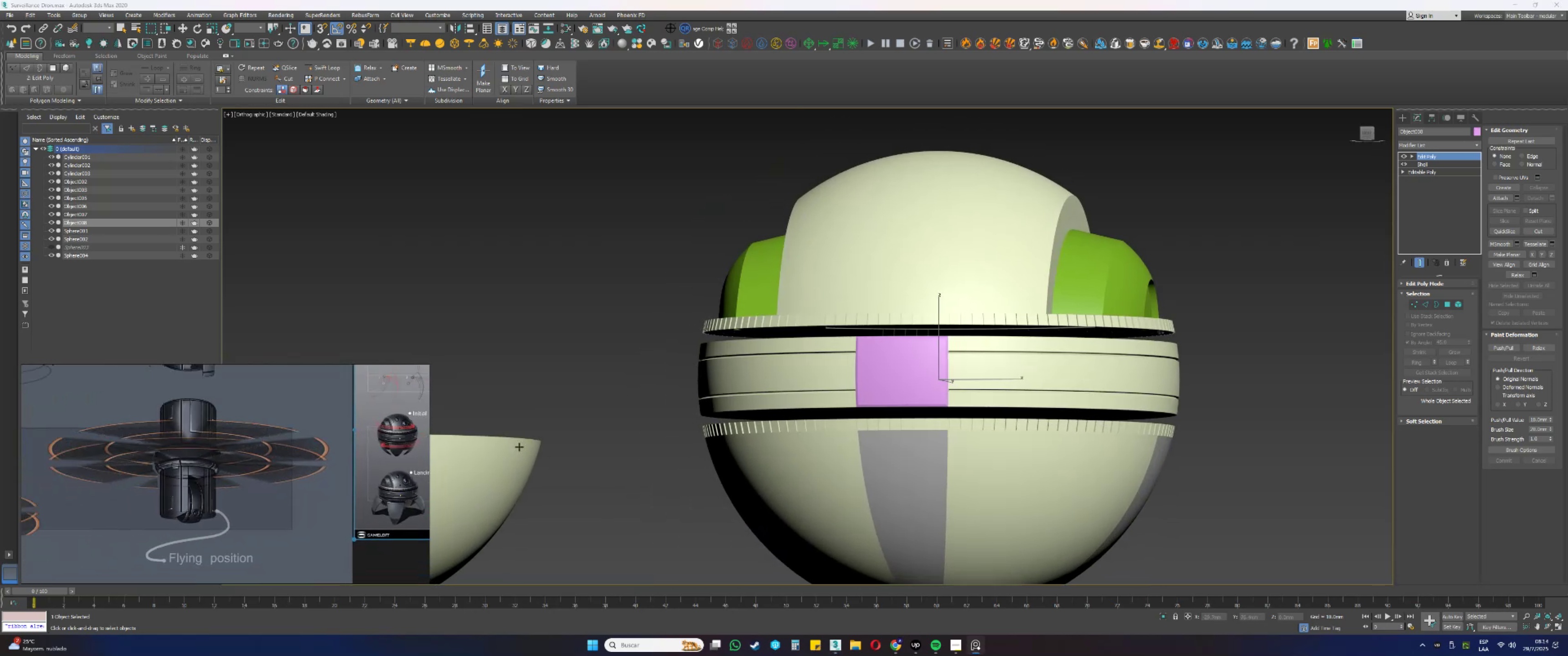 
scroll: coordinate [218, 412], scroll_direction: up, amount: 12.0
 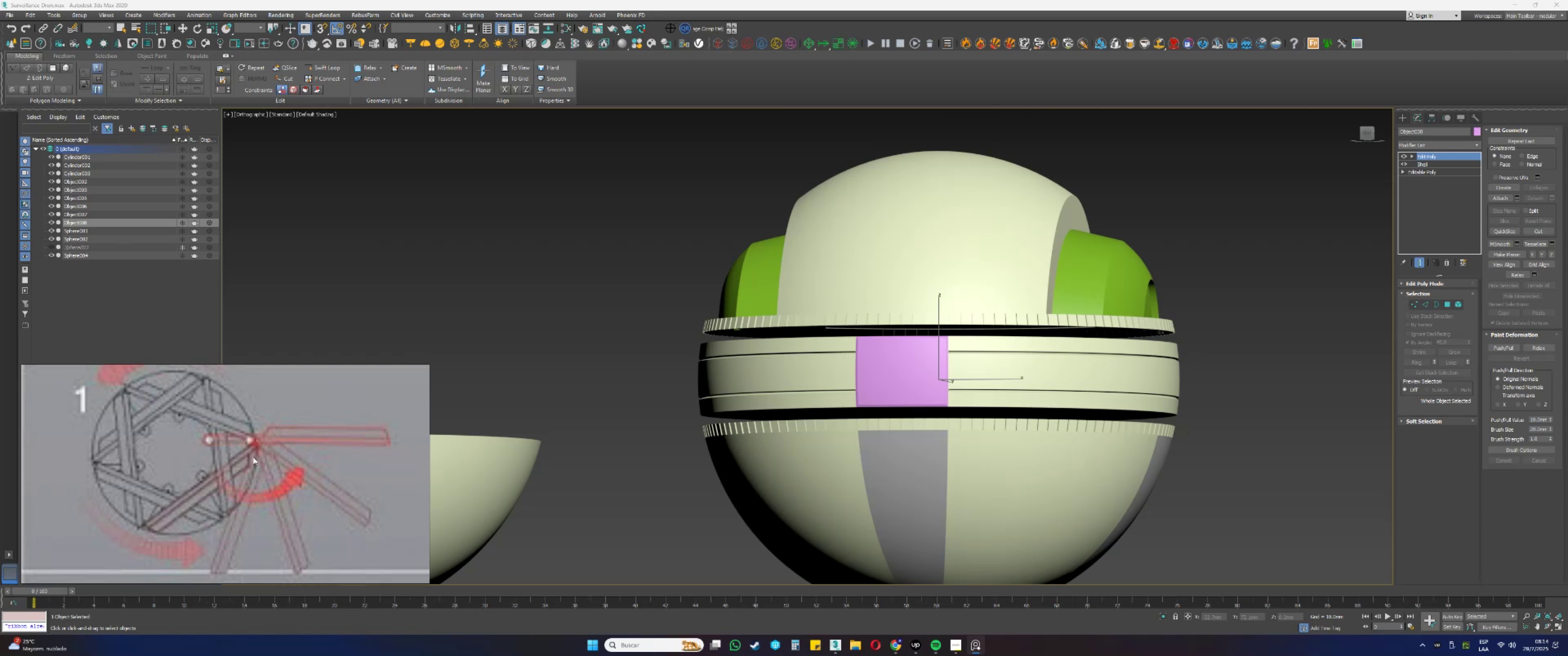 
wait(38.87)
 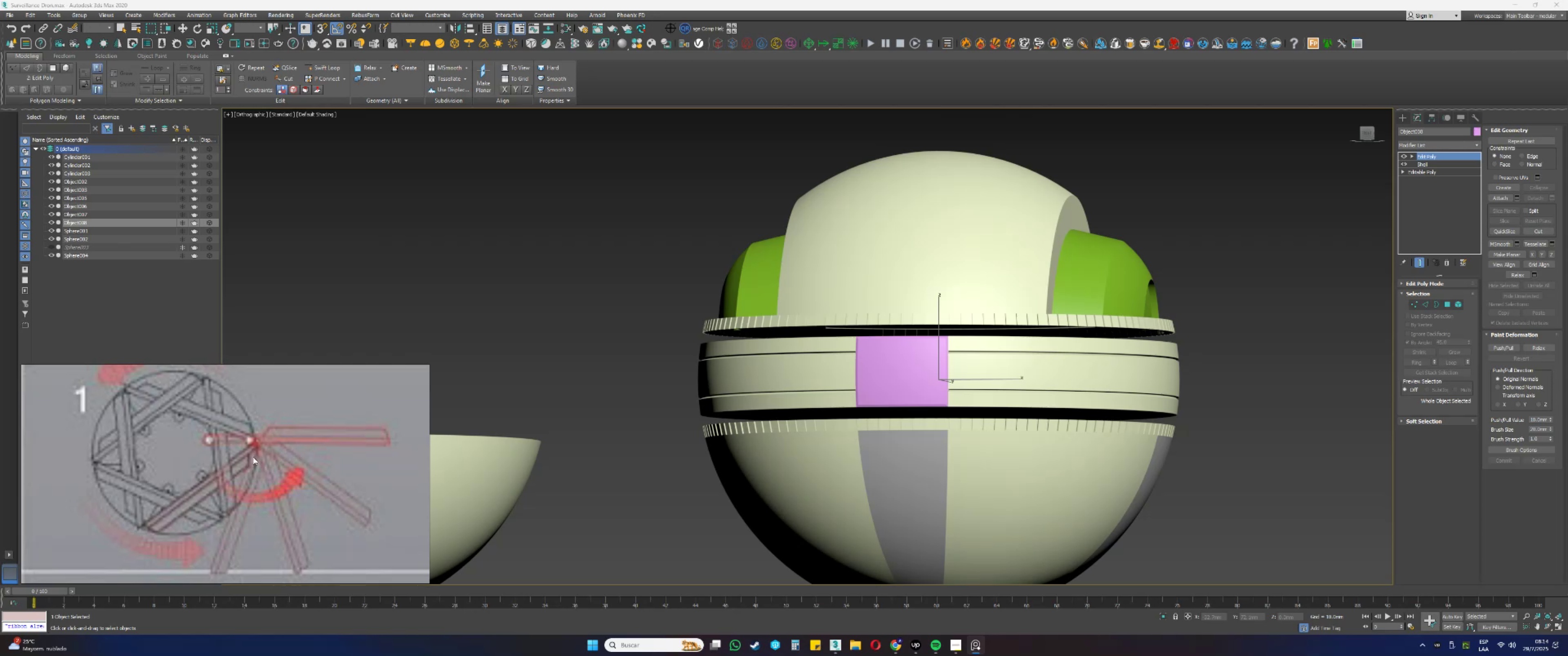 
scroll: coordinate [254, 450], scroll_direction: down, amount: 4.0
 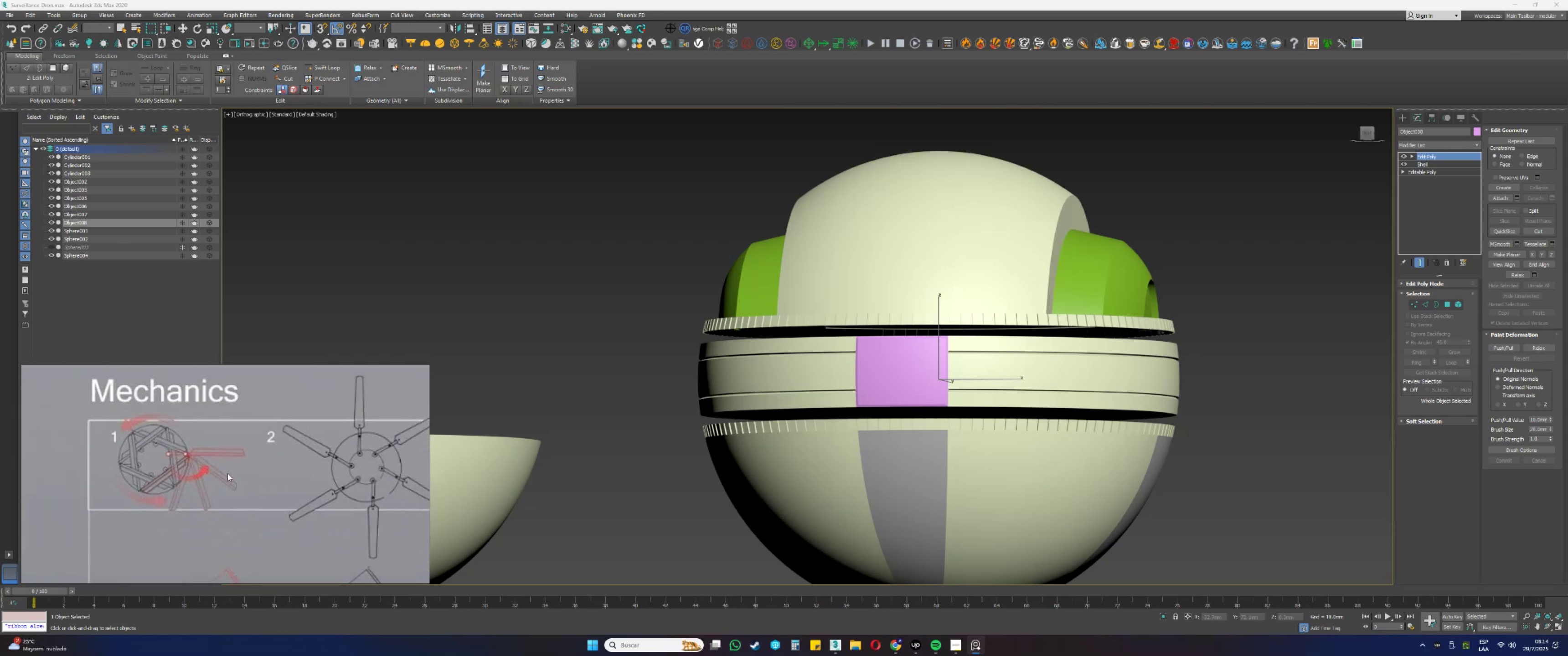 
scroll: coordinate [337, 468], scroll_direction: up, amount: 2.0
 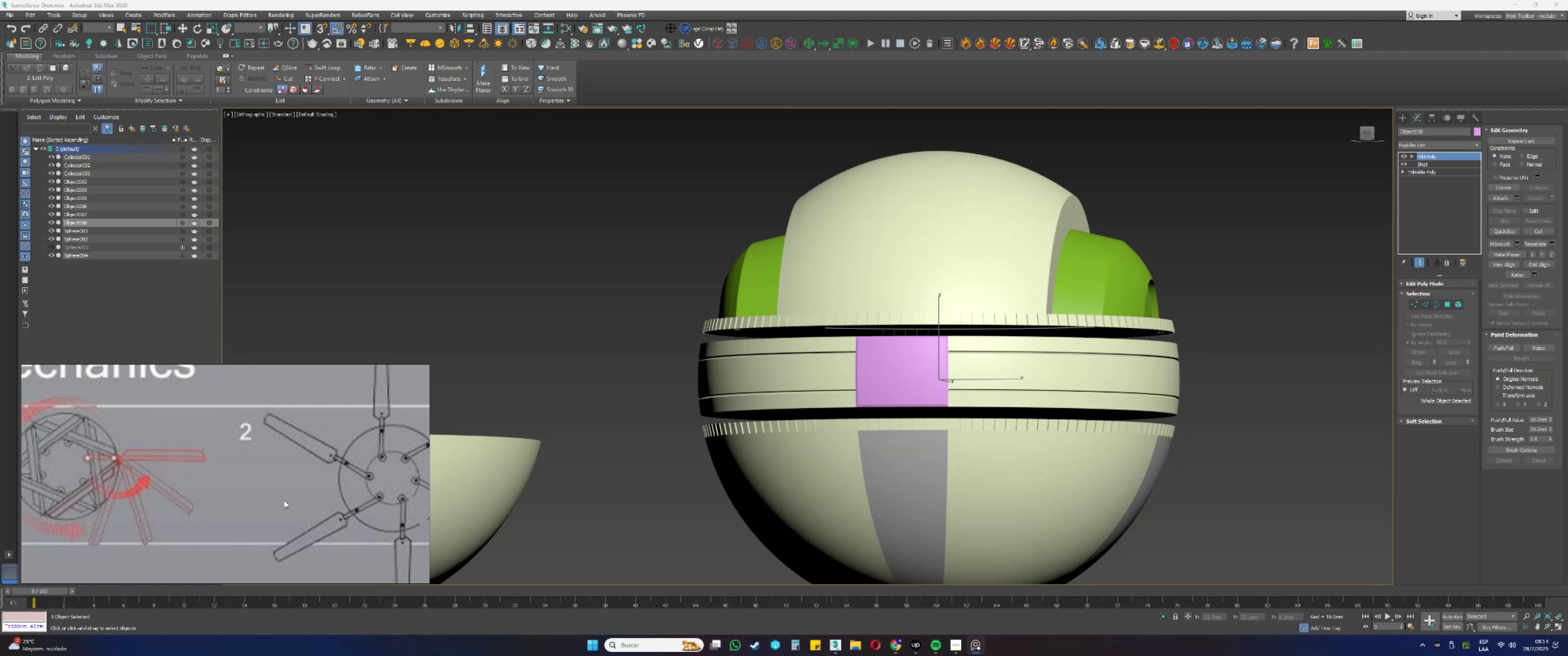 
wait(14.42)
 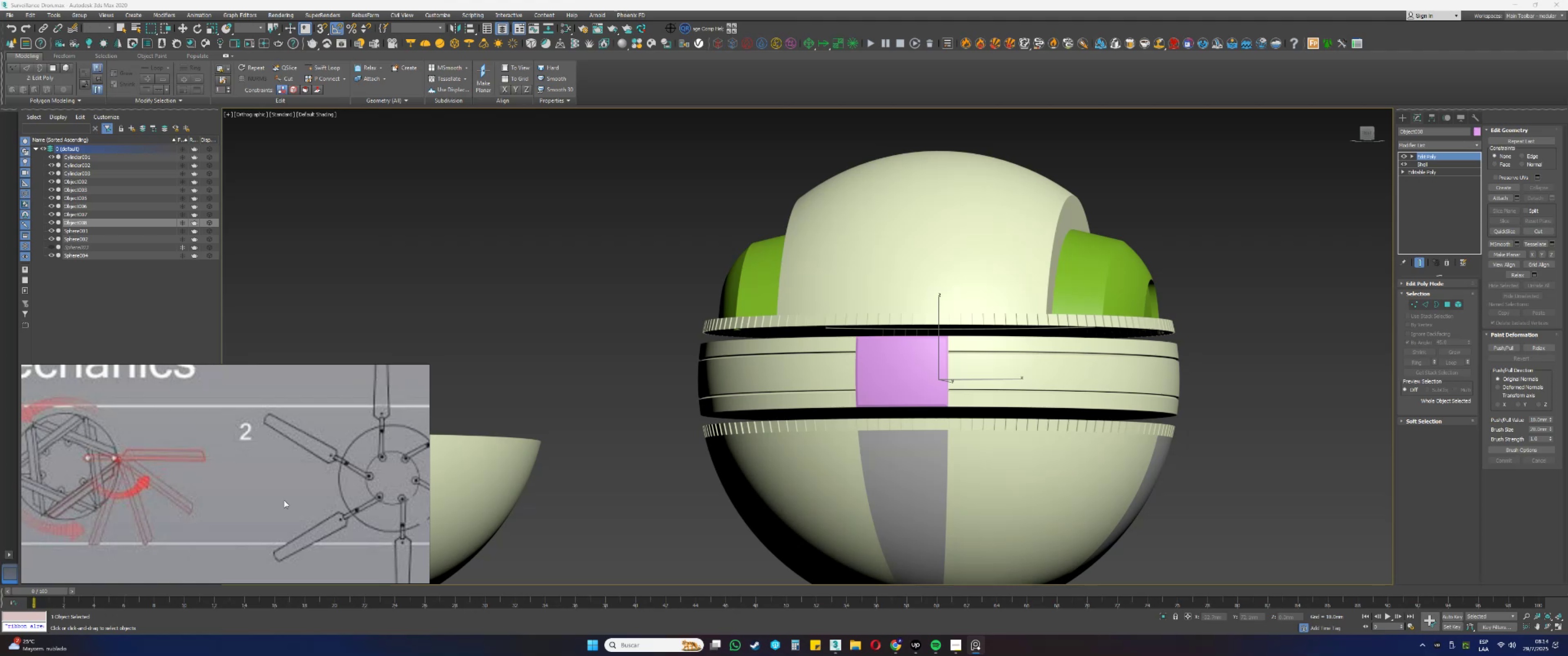 
right_click([284, 500])
 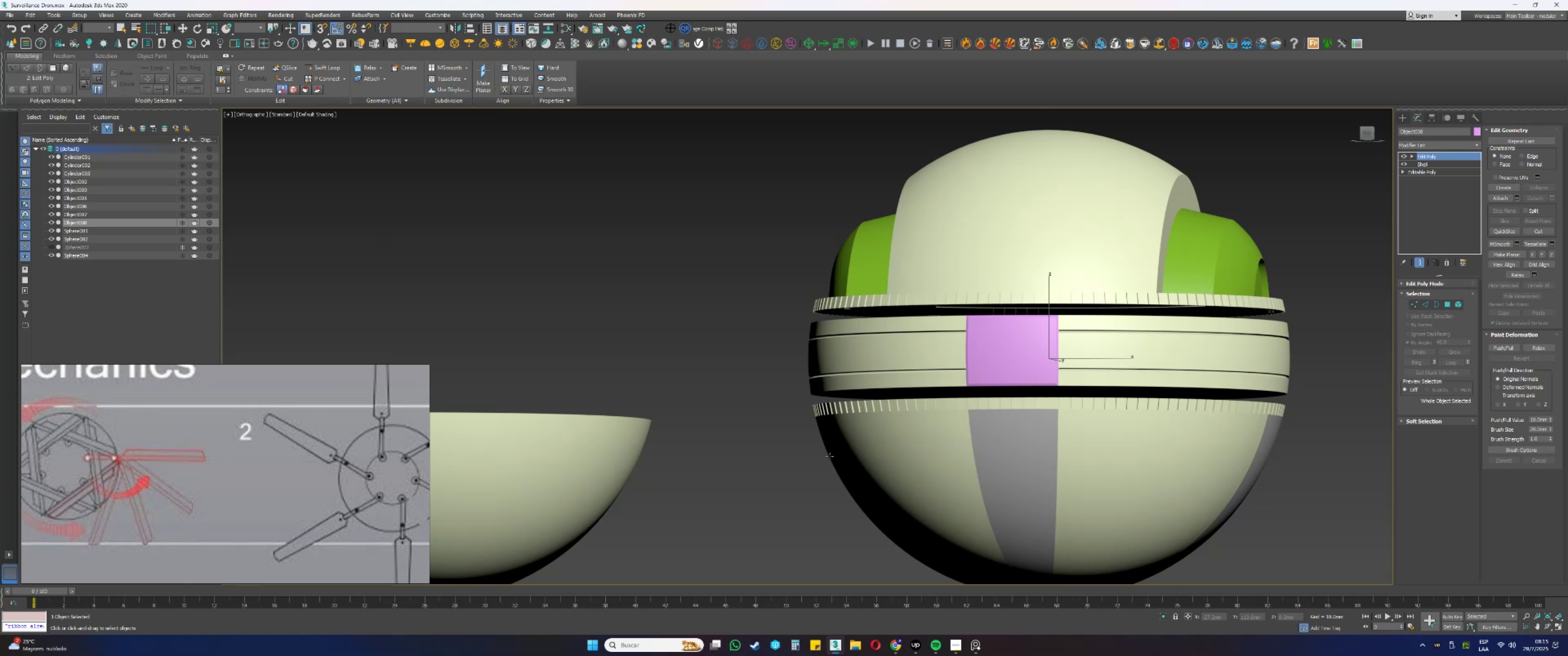 
mouse_move([857, 434])
 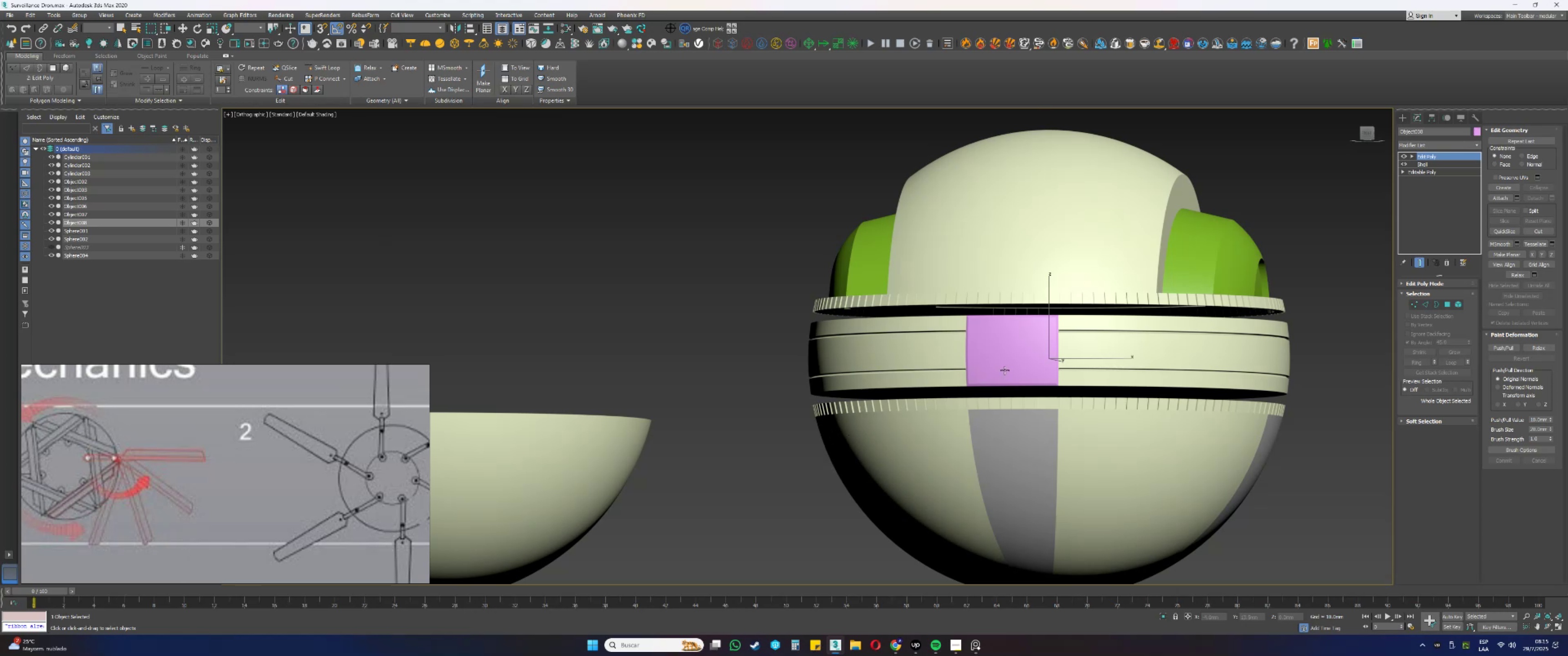 
hold_key(key=AltLeft, duration=0.46)
 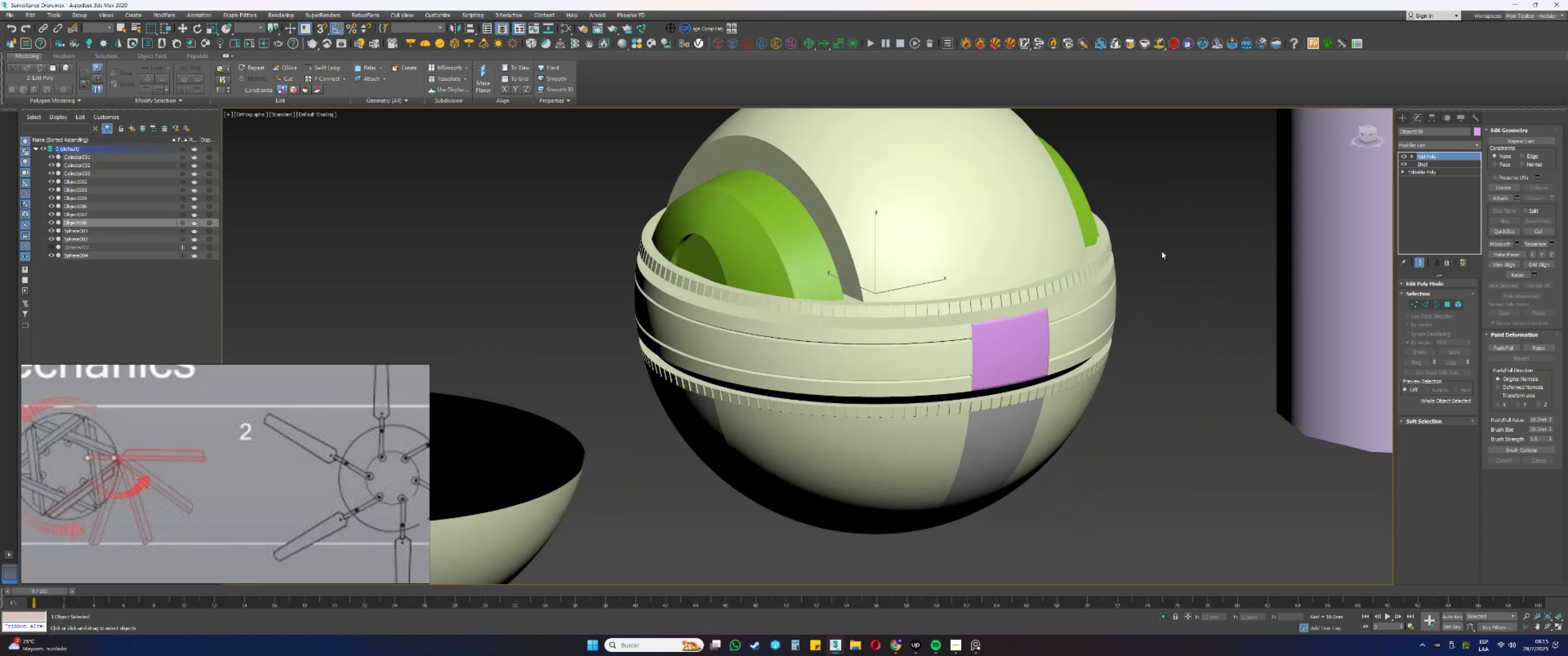 
scroll: coordinate [1018, 315], scroll_direction: down, amount: 2.0
 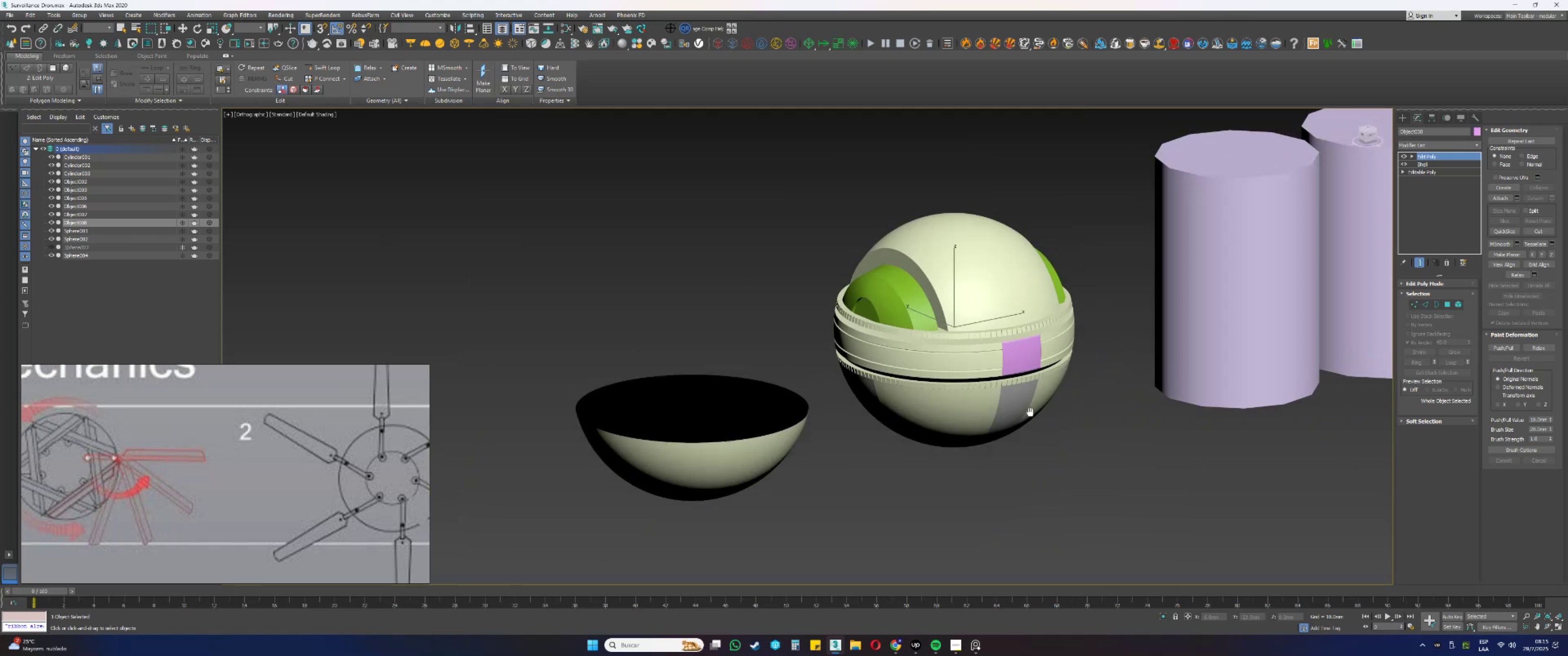 
hold_key(key=AltLeft, duration=0.97)
 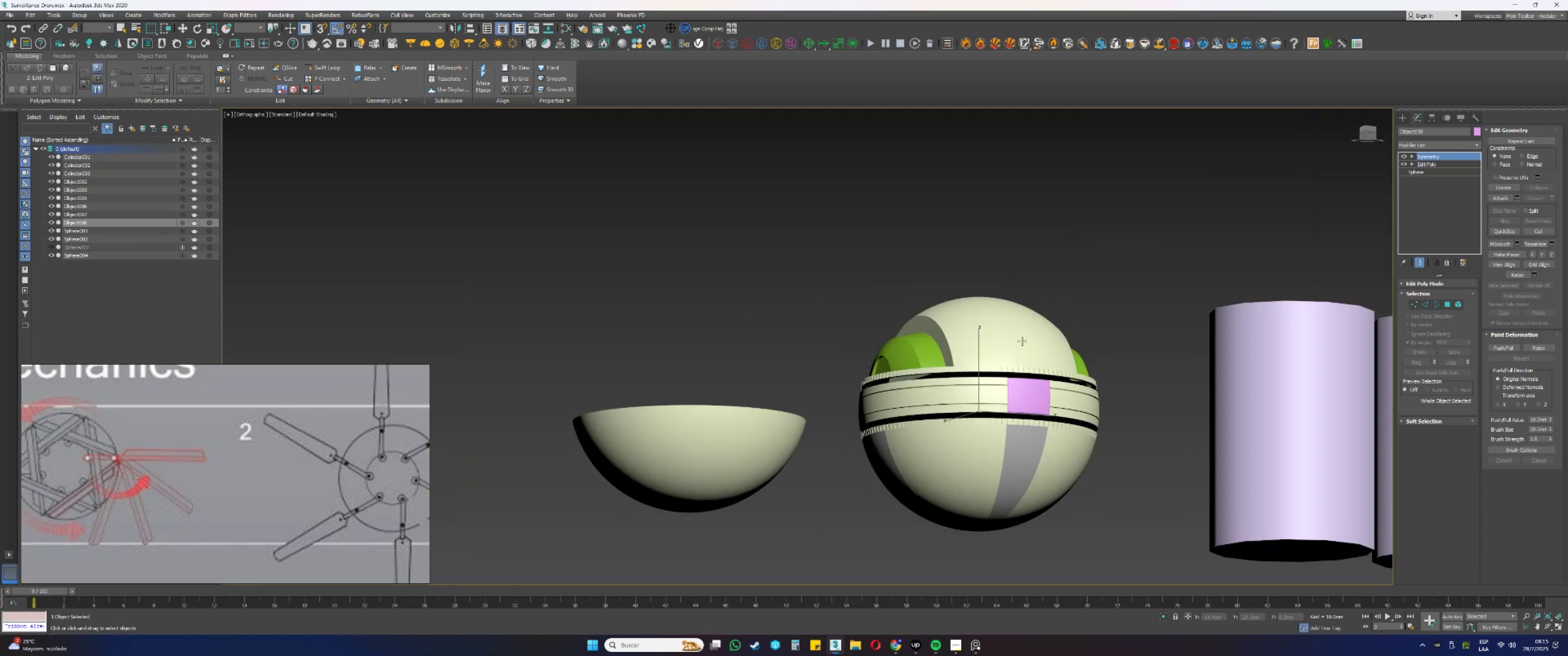 
hold_key(key=AltLeft, duration=1.53)
 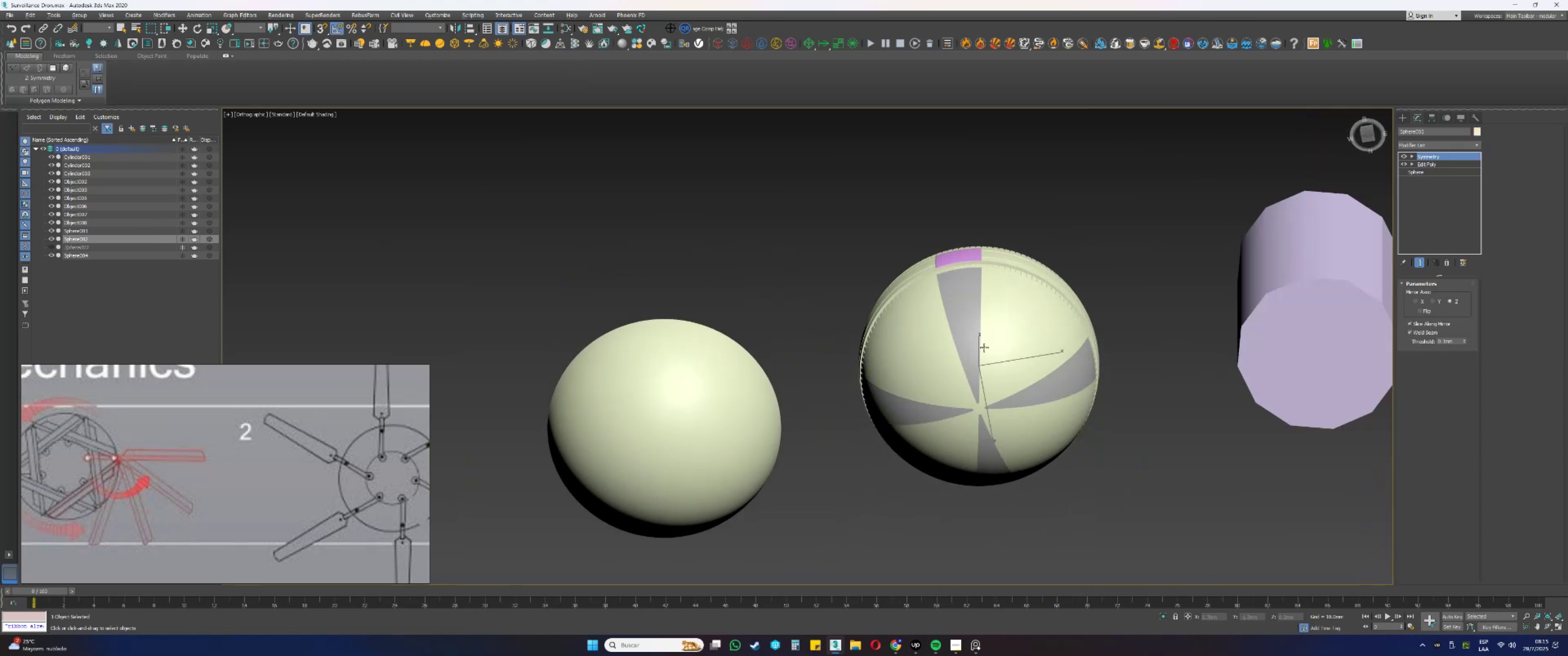 
hold_key(key=AltLeft, duration=1.53)
 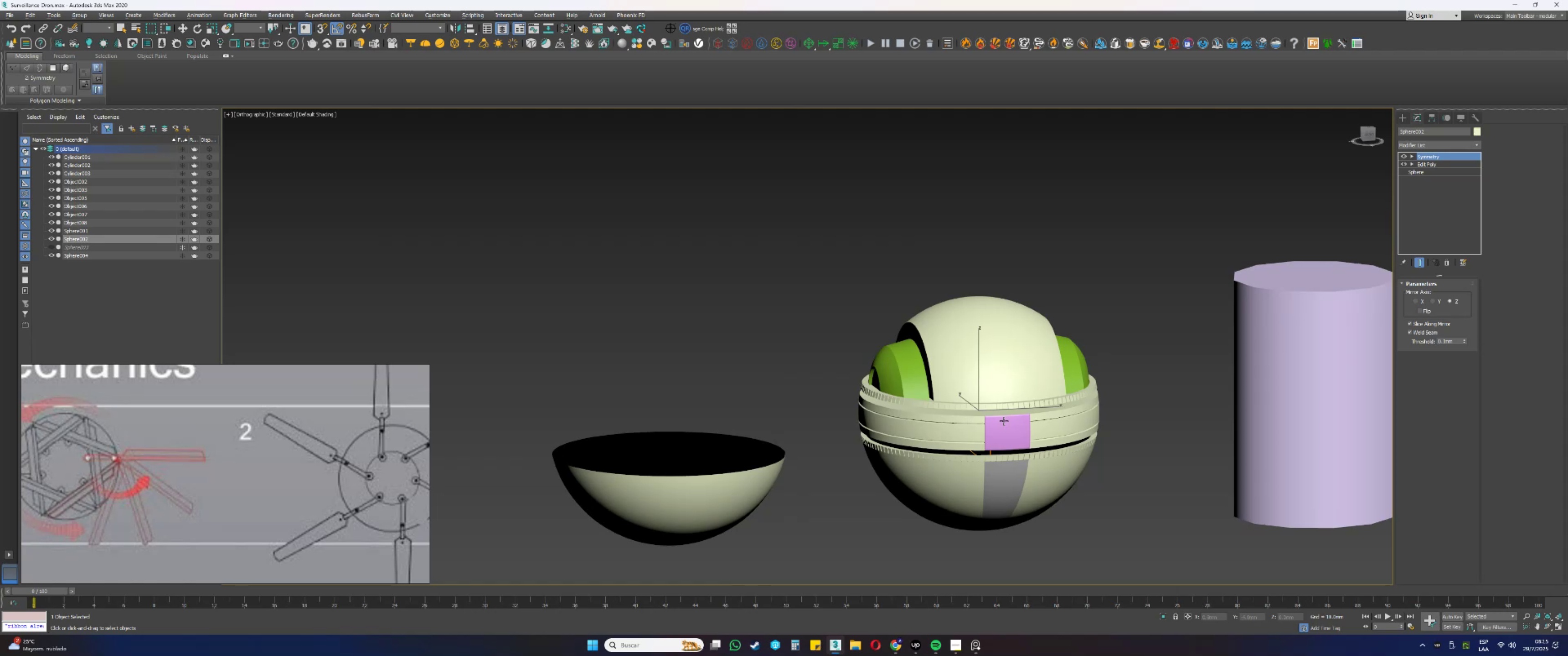 
hold_key(key=AltLeft, duration=0.43)
 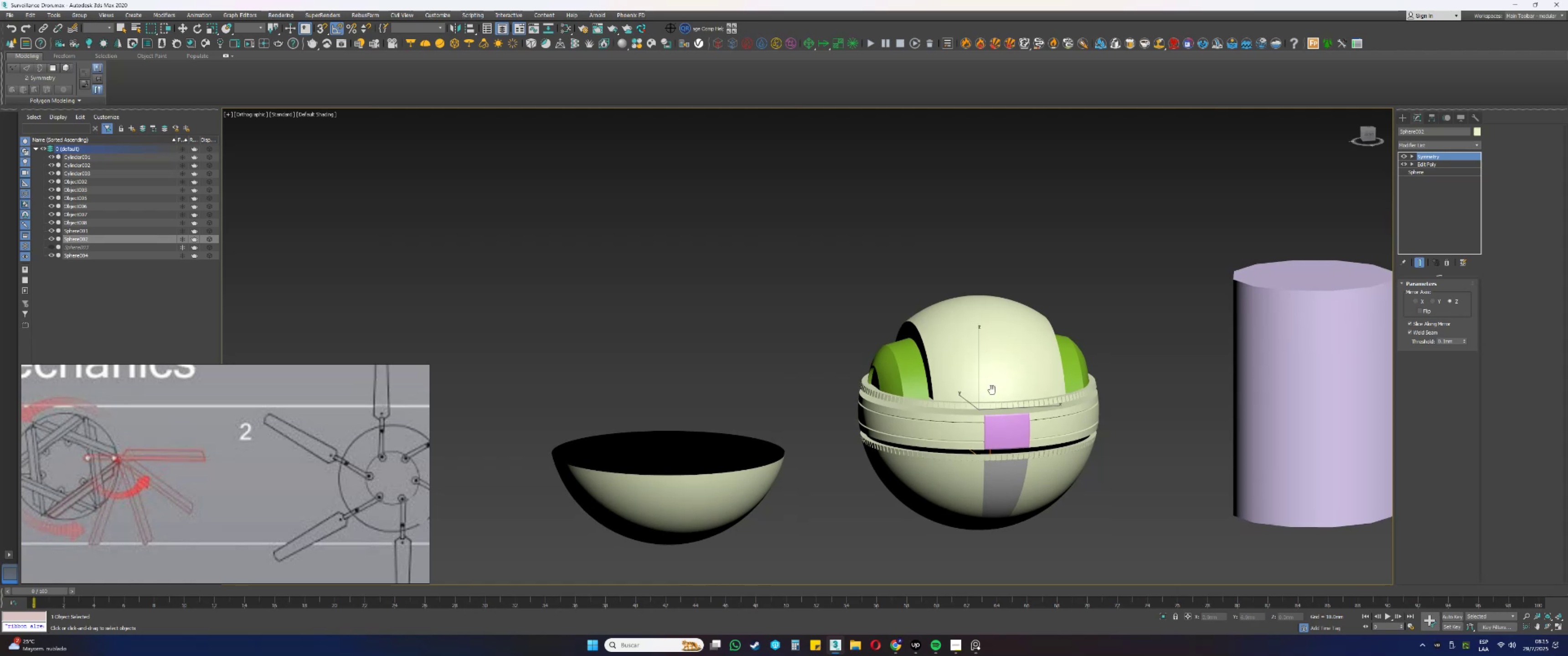 
key(Alt+AltLeft)
 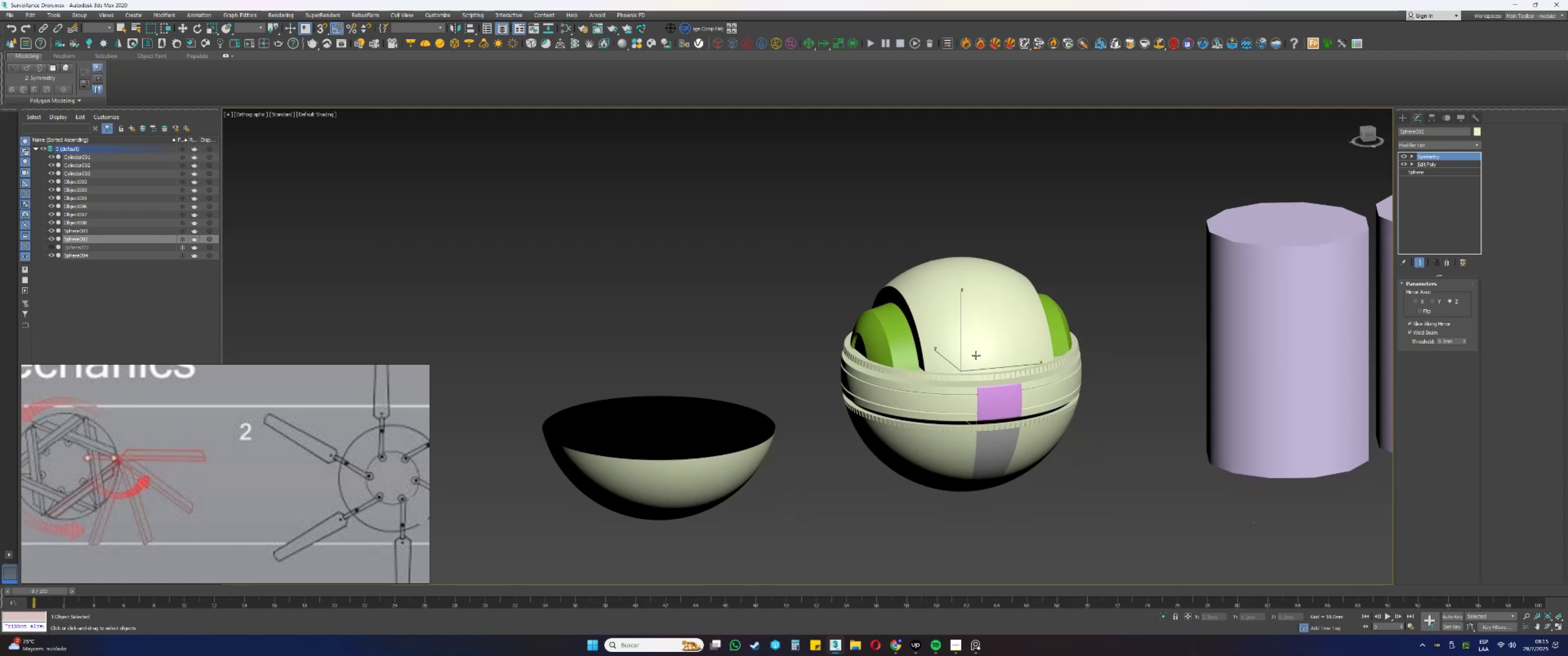 
scroll: coordinate [971, 379], scroll_direction: up, amount: 1.0
 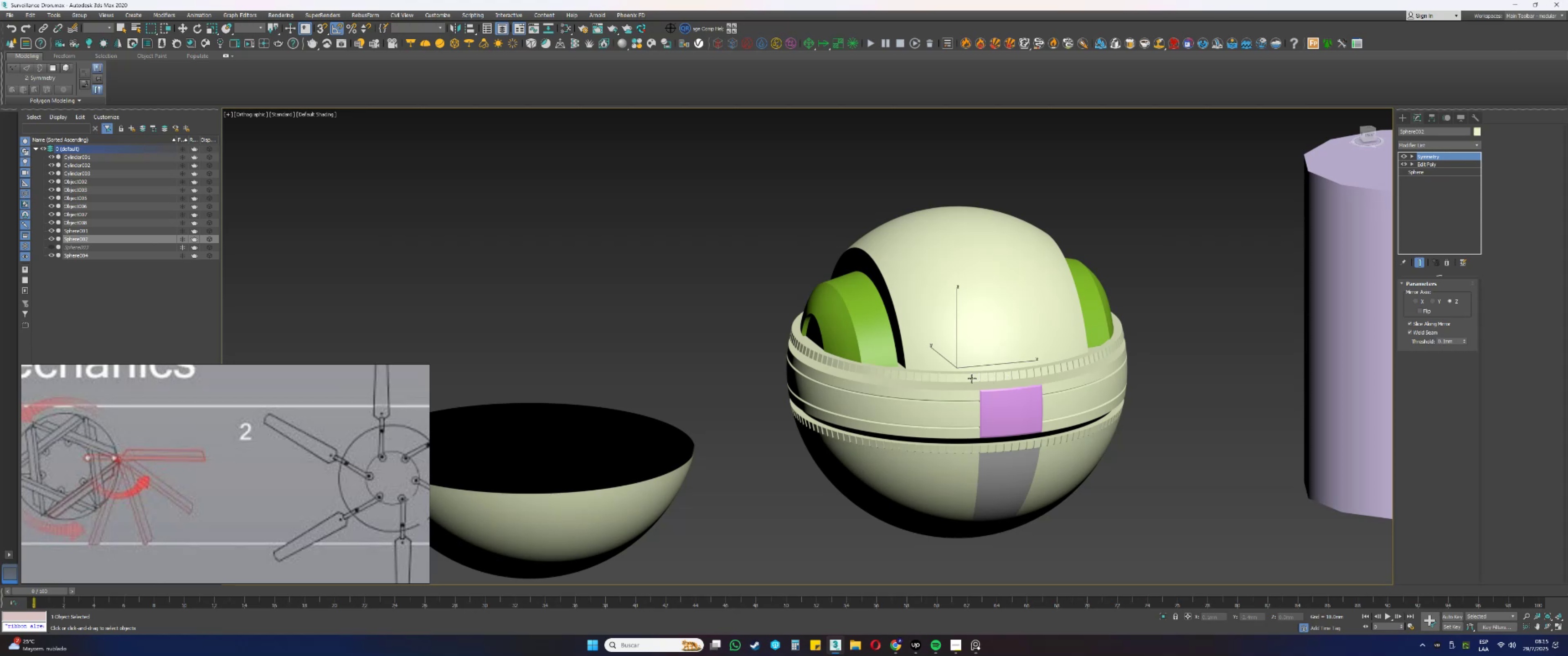 
wait(22.97)
 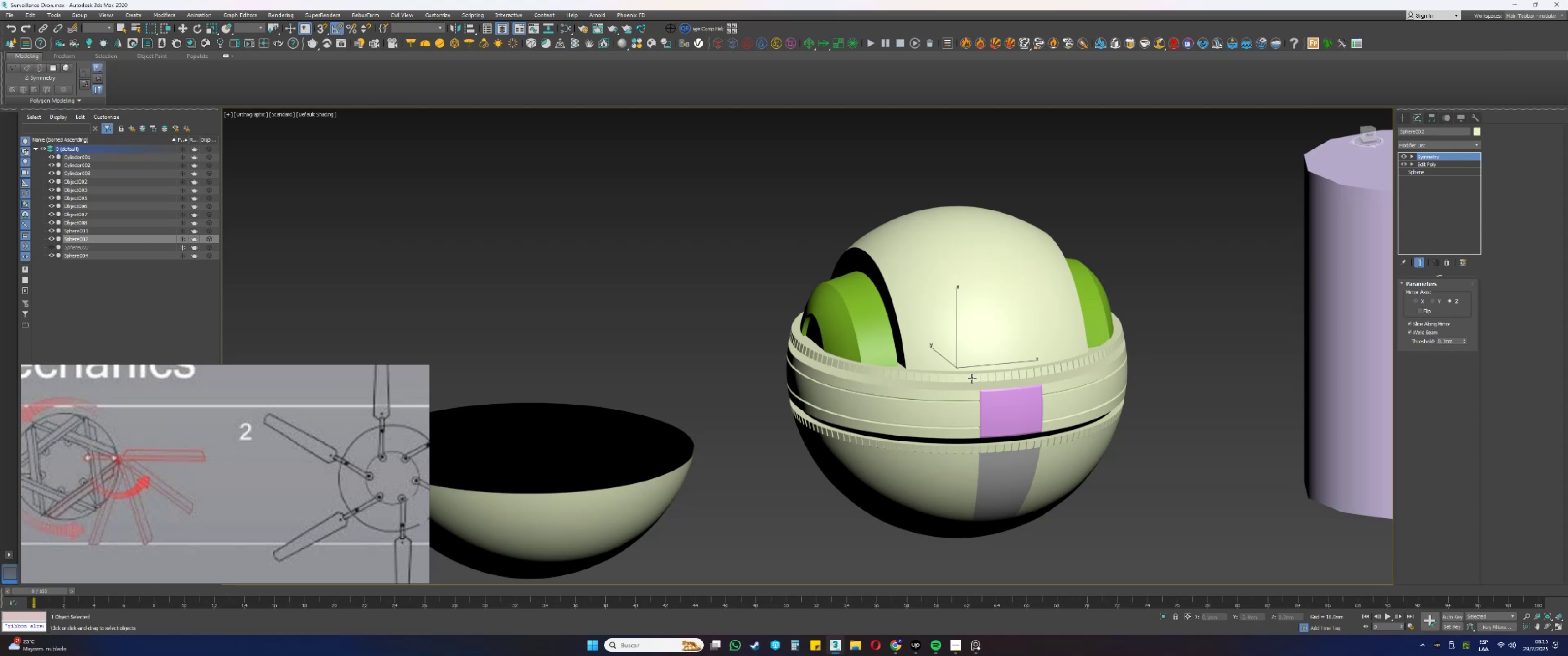 
scroll: coordinate [154, 445], scroll_direction: up, amount: 3.0
 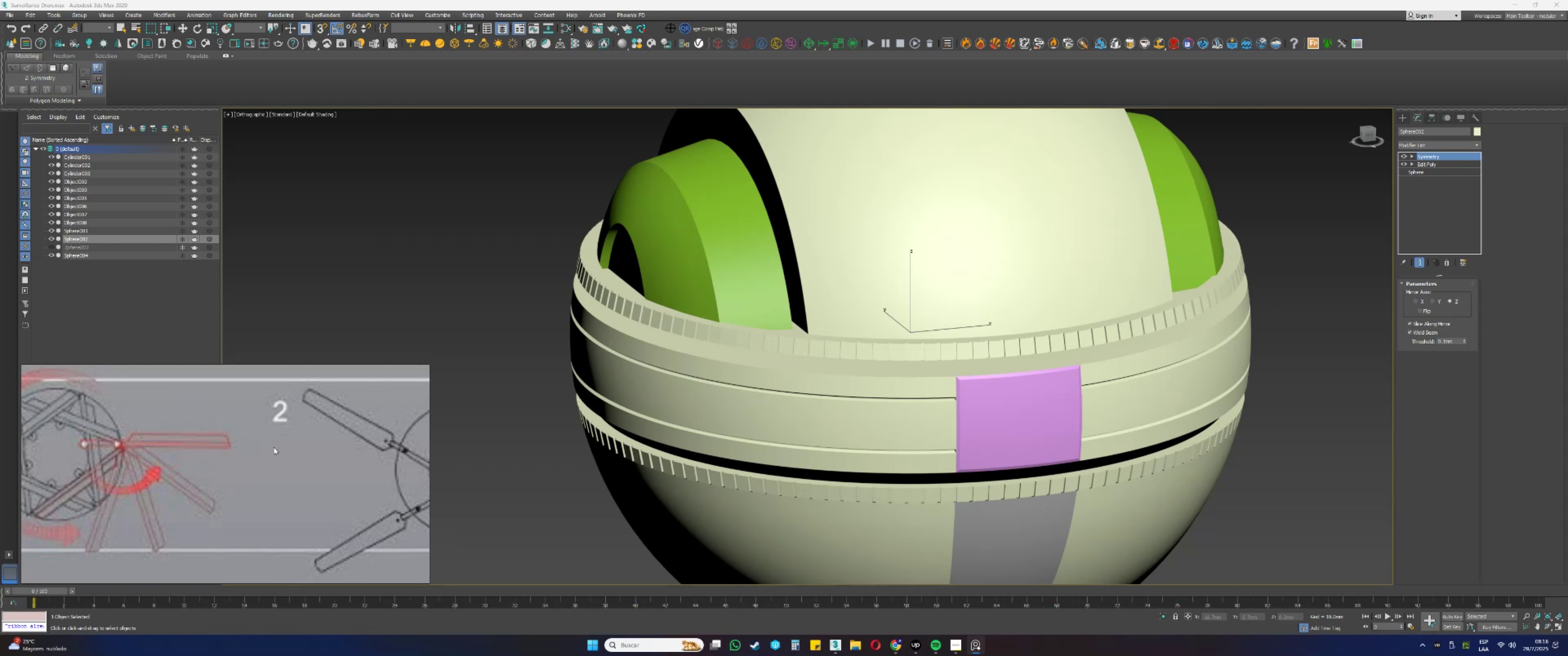 
wait(35.23)
 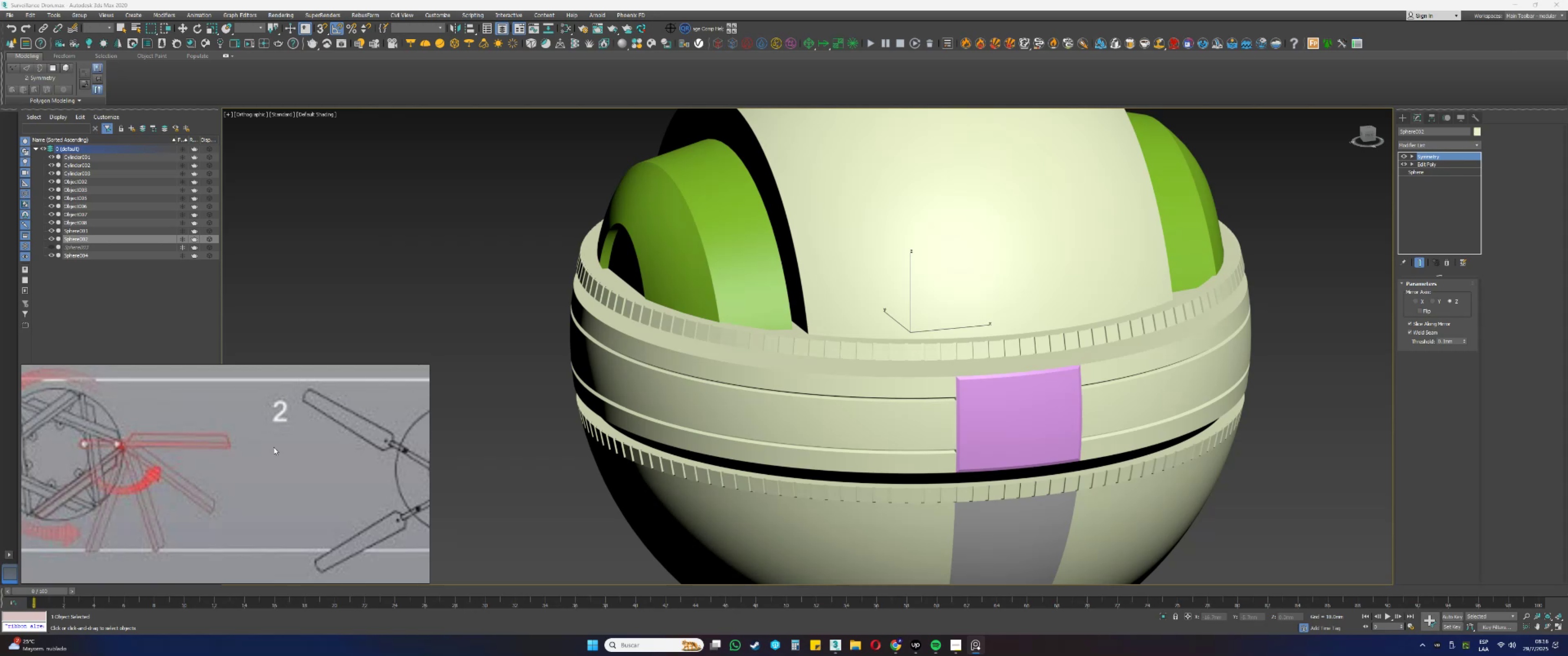 
scroll: coordinate [186, 426], scroll_direction: down, amount: 4.0
 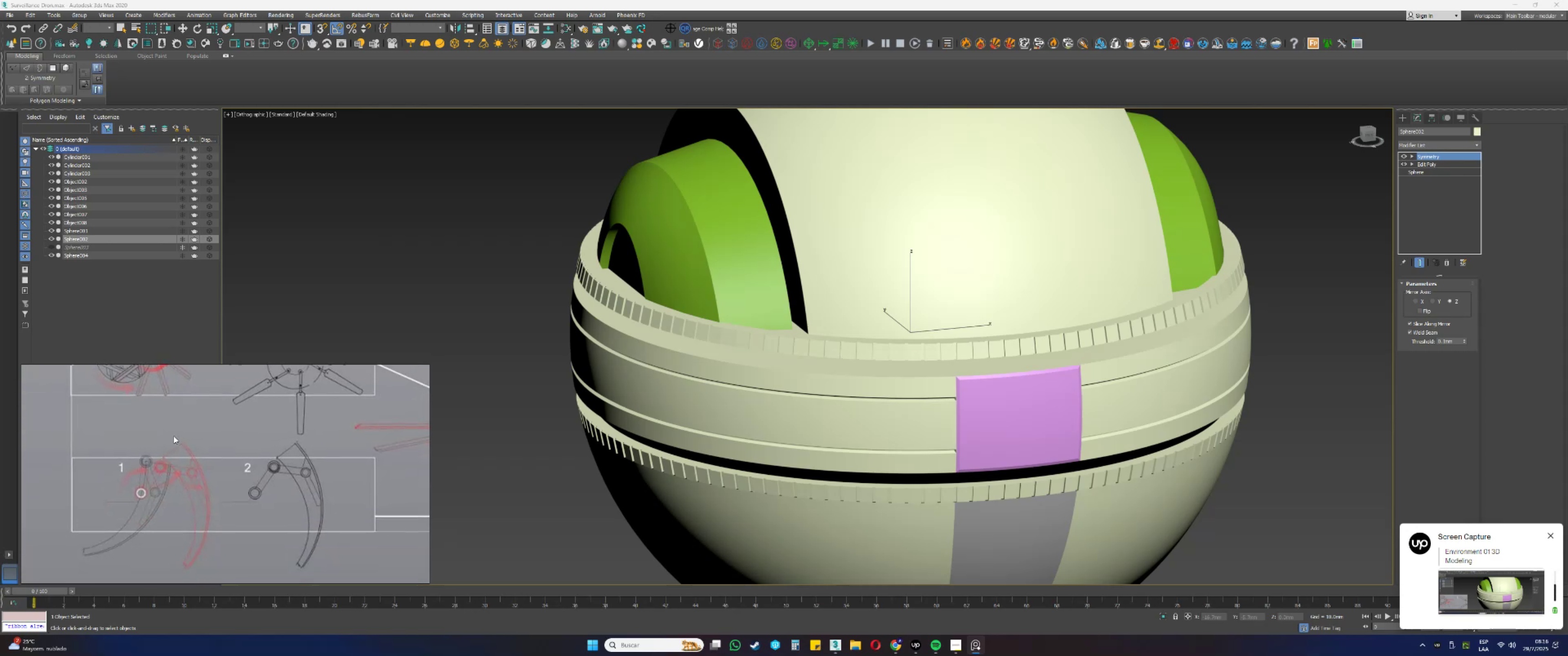 
scroll: coordinate [273, 482], scroll_direction: up, amount: 1.0
 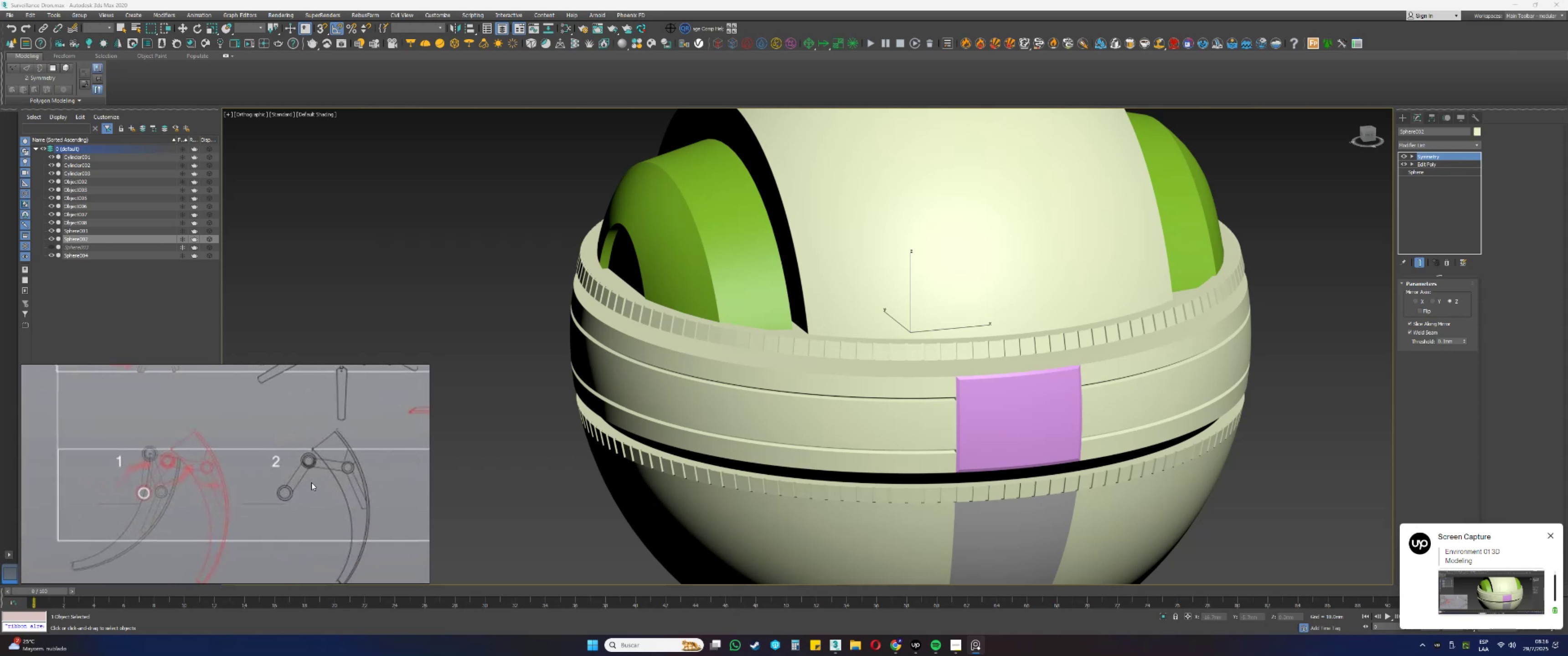 
scroll: coordinate [313, 481], scroll_direction: down, amount: 2.0
 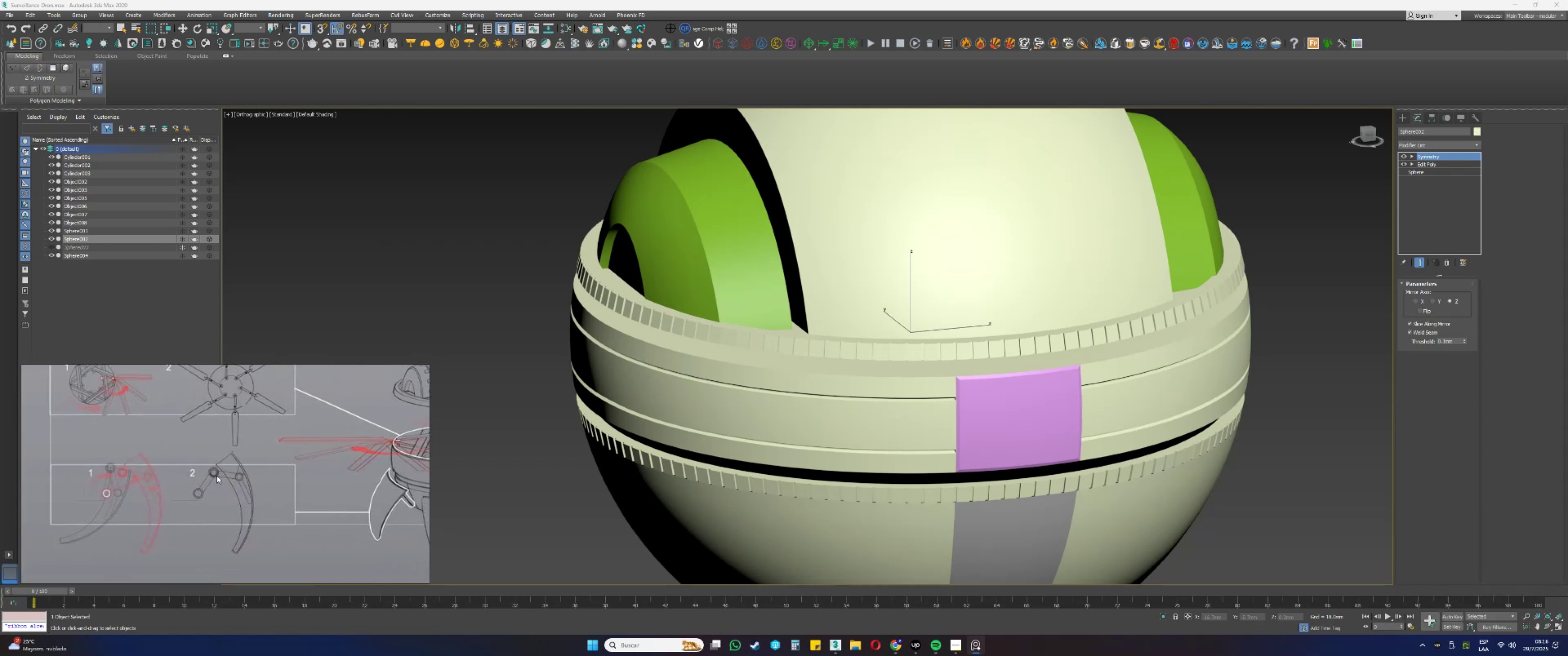 
scroll: coordinate [273, 485], scroll_direction: up, amount: 2.0
 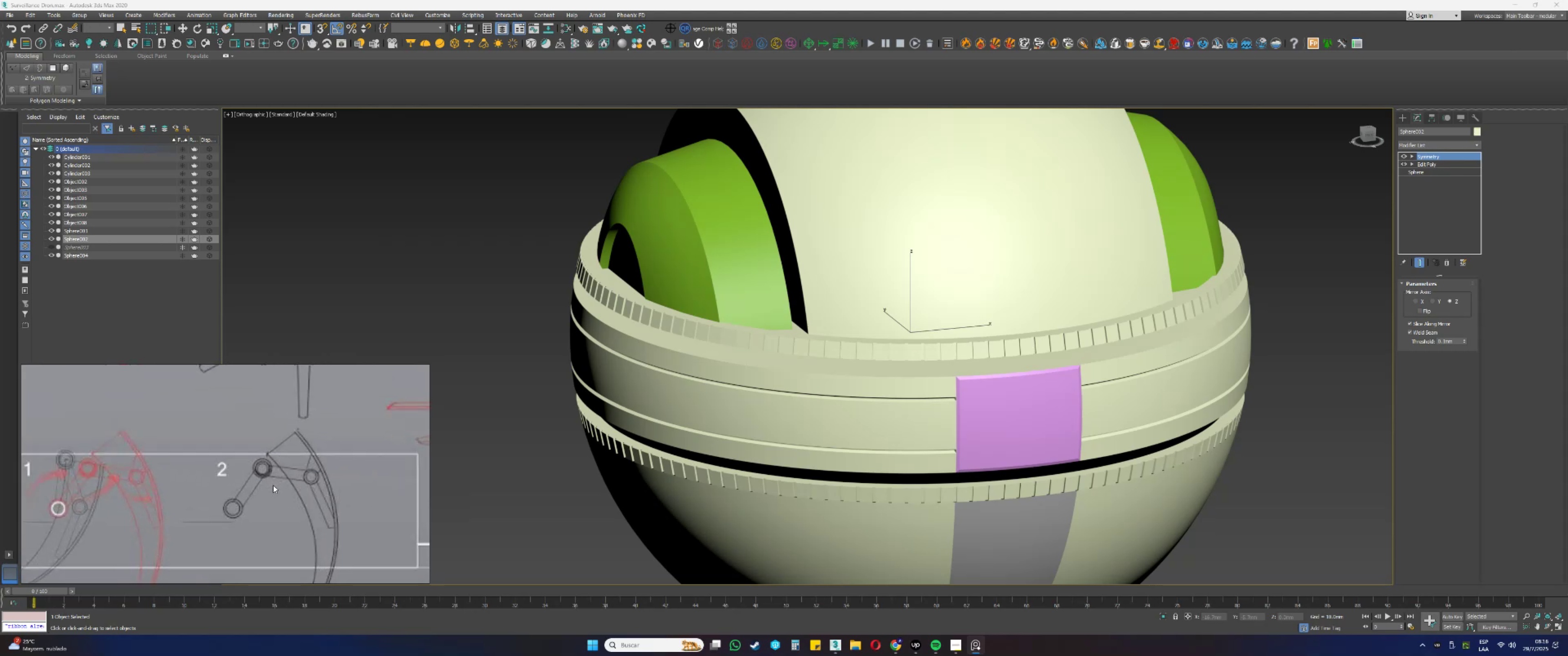 
scroll: coordinate [273, 485], scroll_direction: down, amount: 1.0
 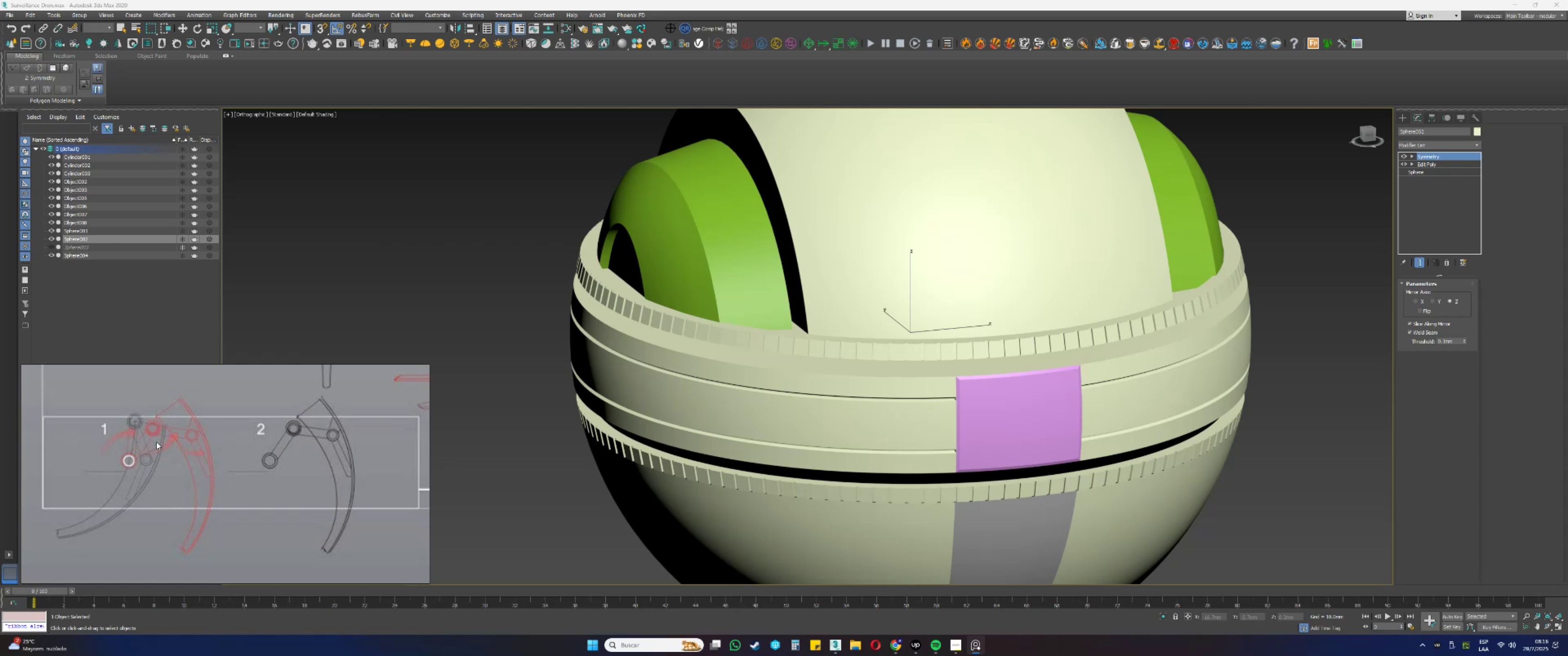 
wait(15.84)
 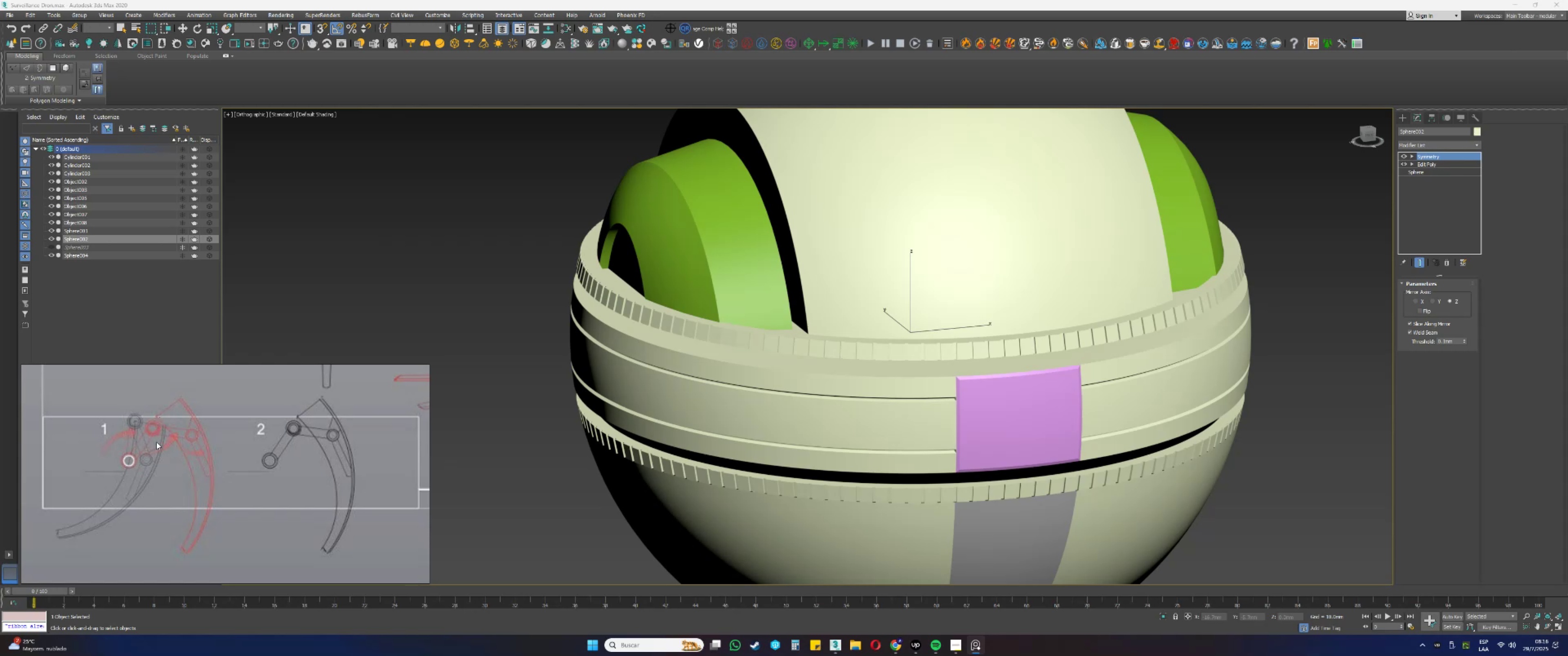 
scroll: coordinate [213, 451], scroll_direction: up, amount: 2.0
 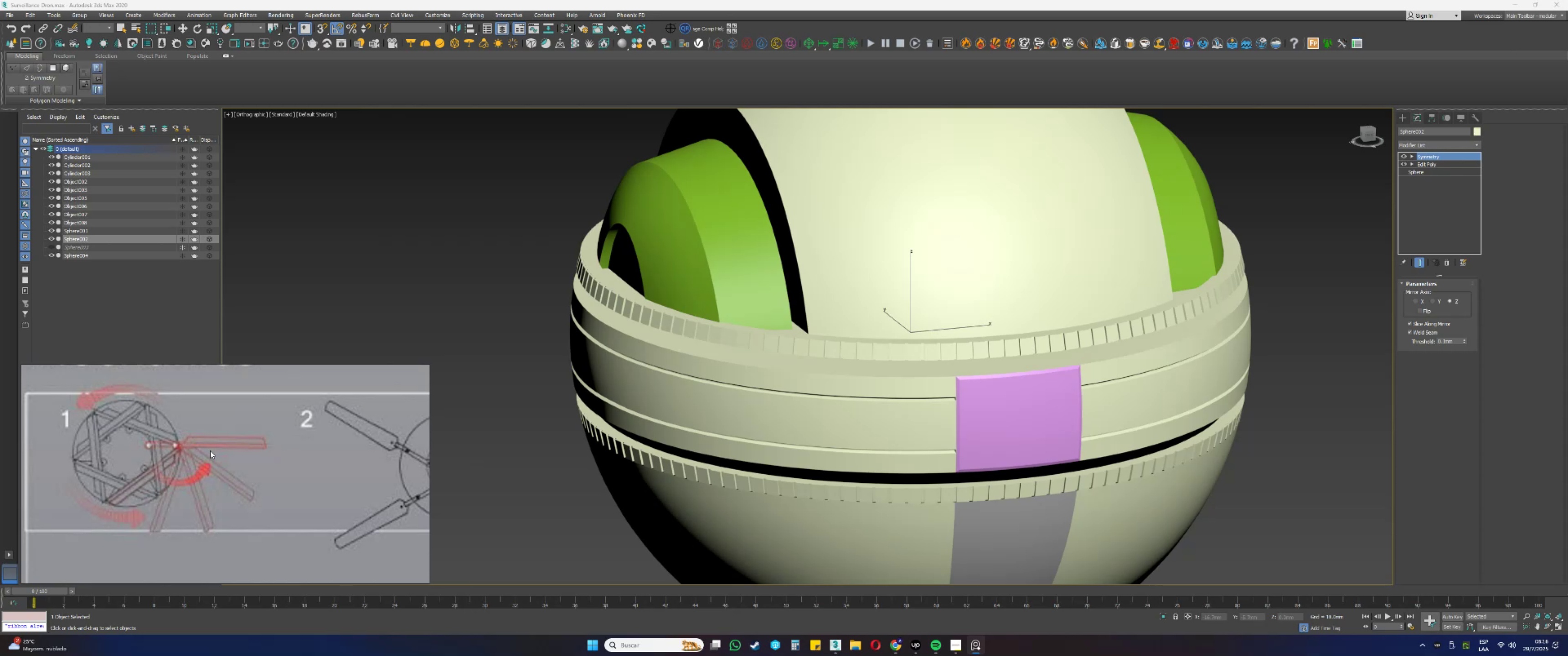 
wait(13.54)
 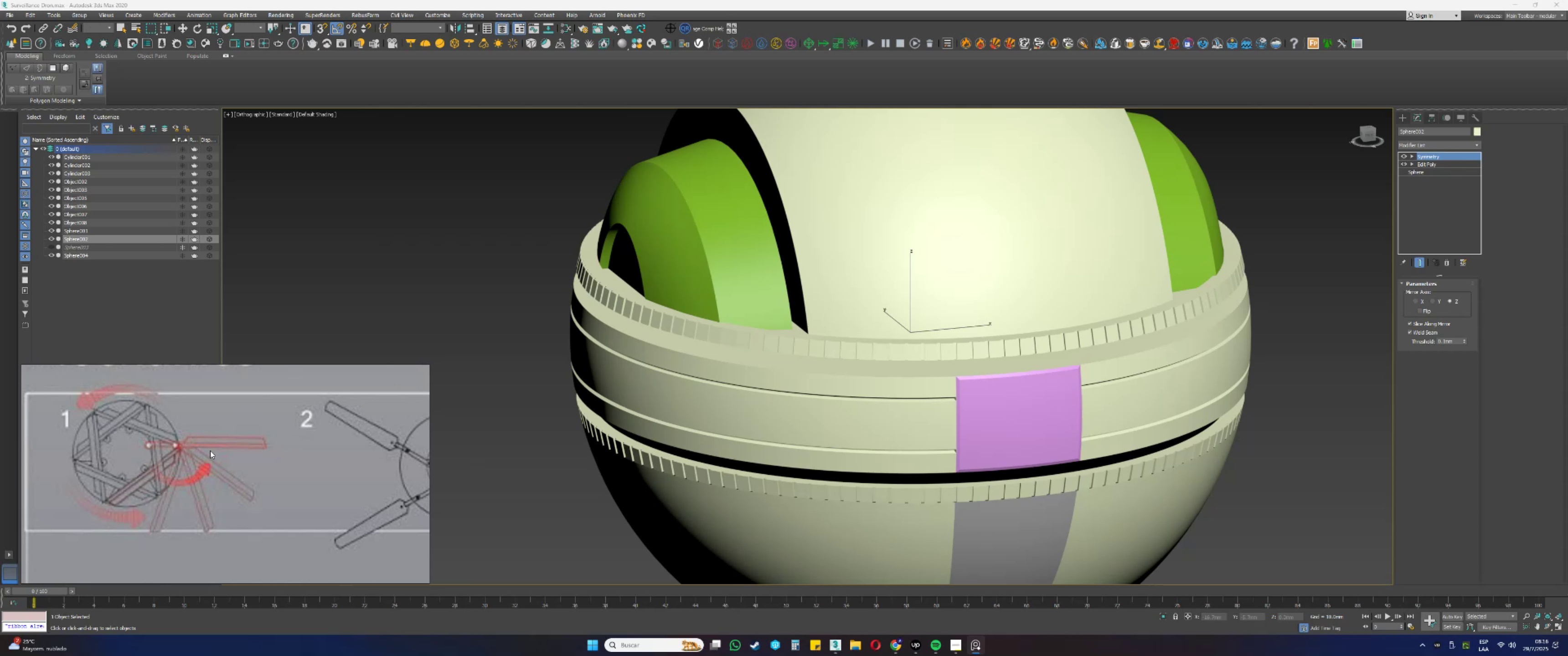 
scroll: coordinate [697, 340], scroll_direction: down, amount: 2.0
 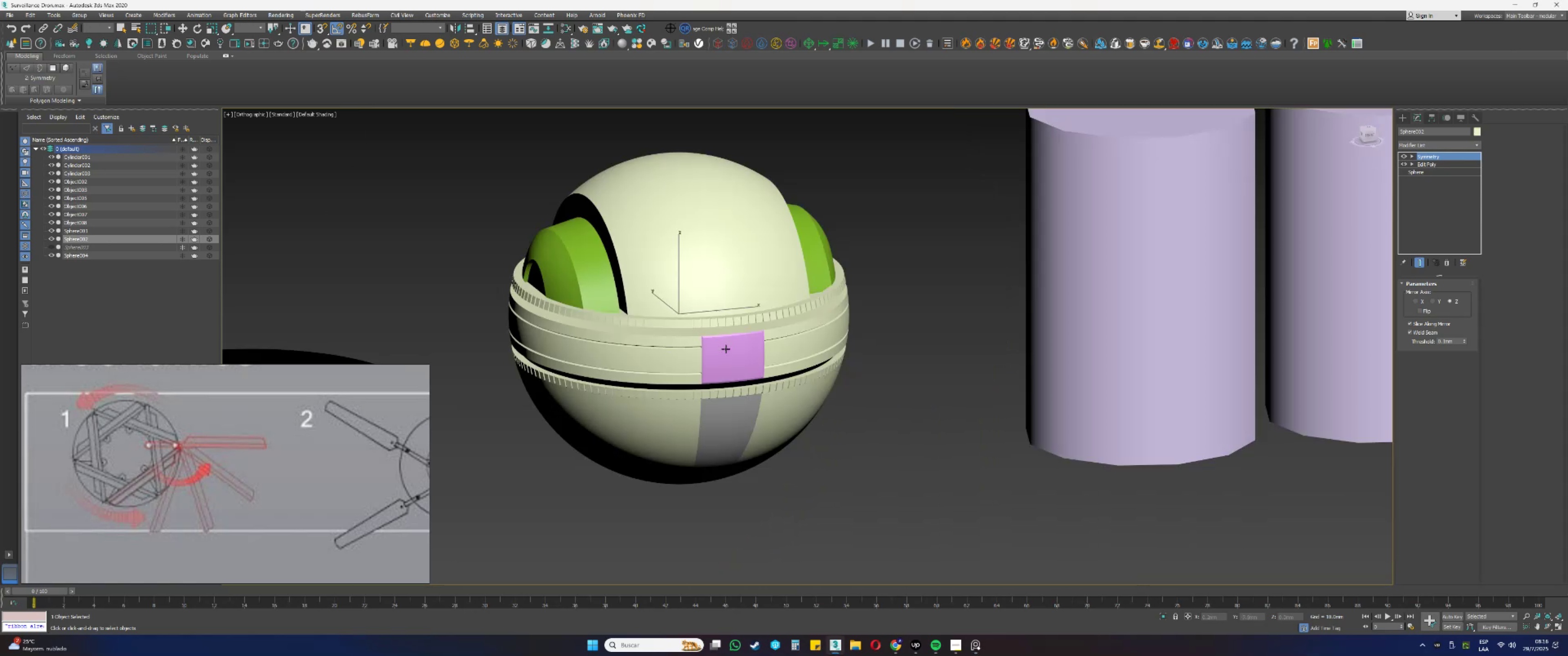 
key(Alt+AltLeft)
 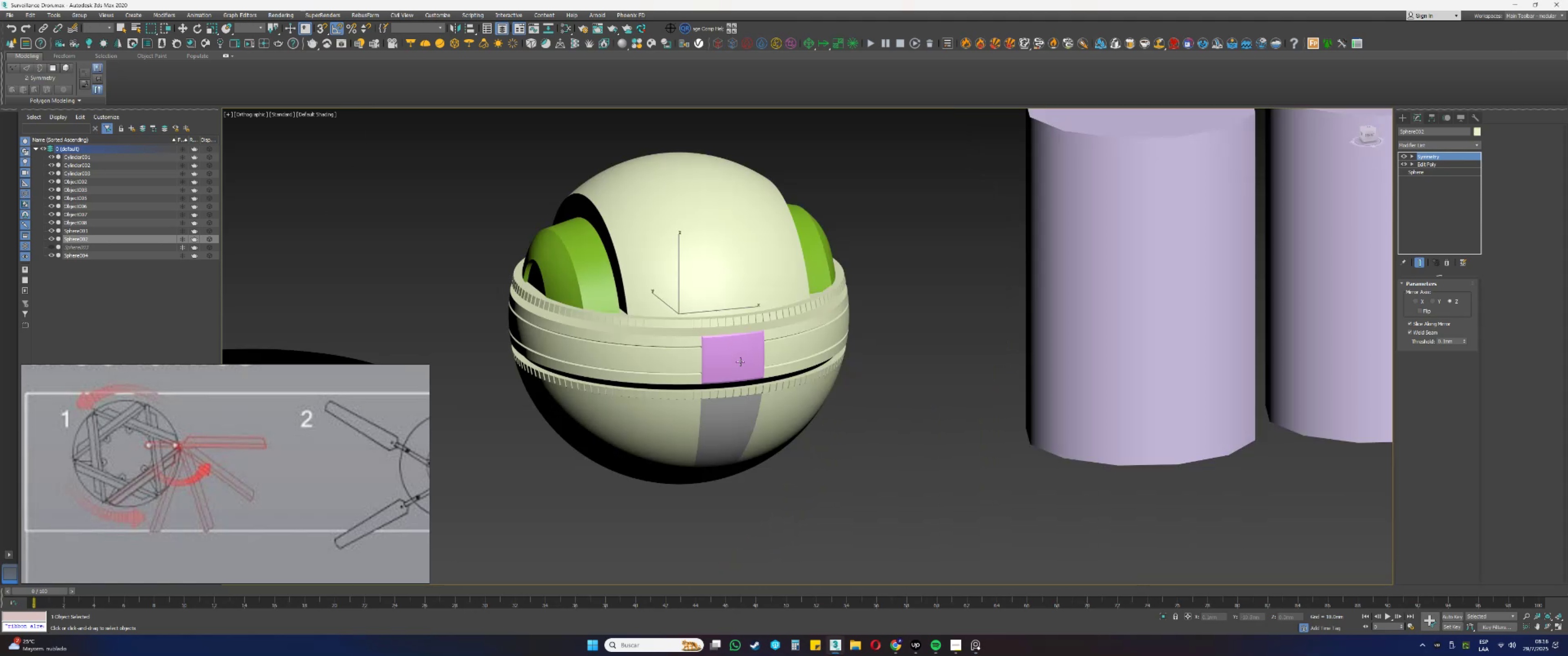 
hold_key(key=AltLeft, duration=0.95)
 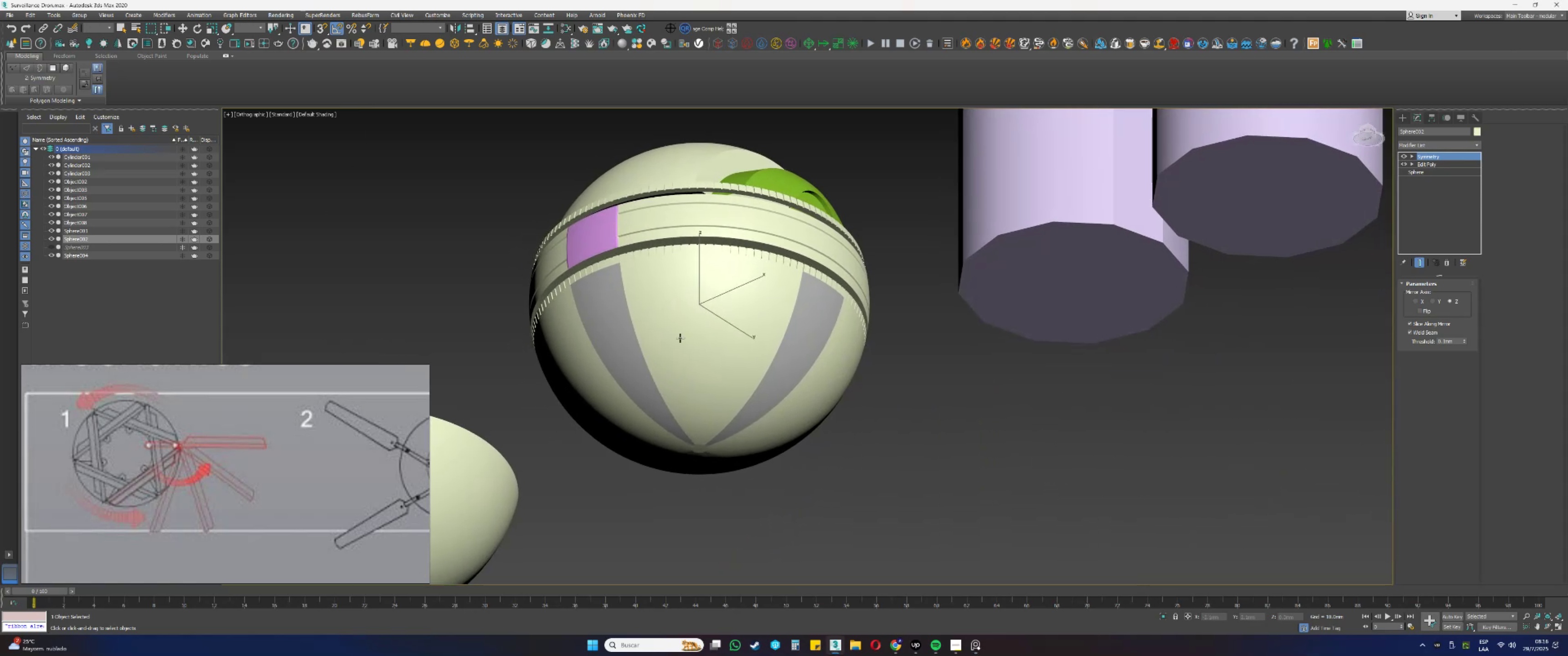 
scroll: coordinate [307, 410], scroll_direction: down, amount: 4.0
 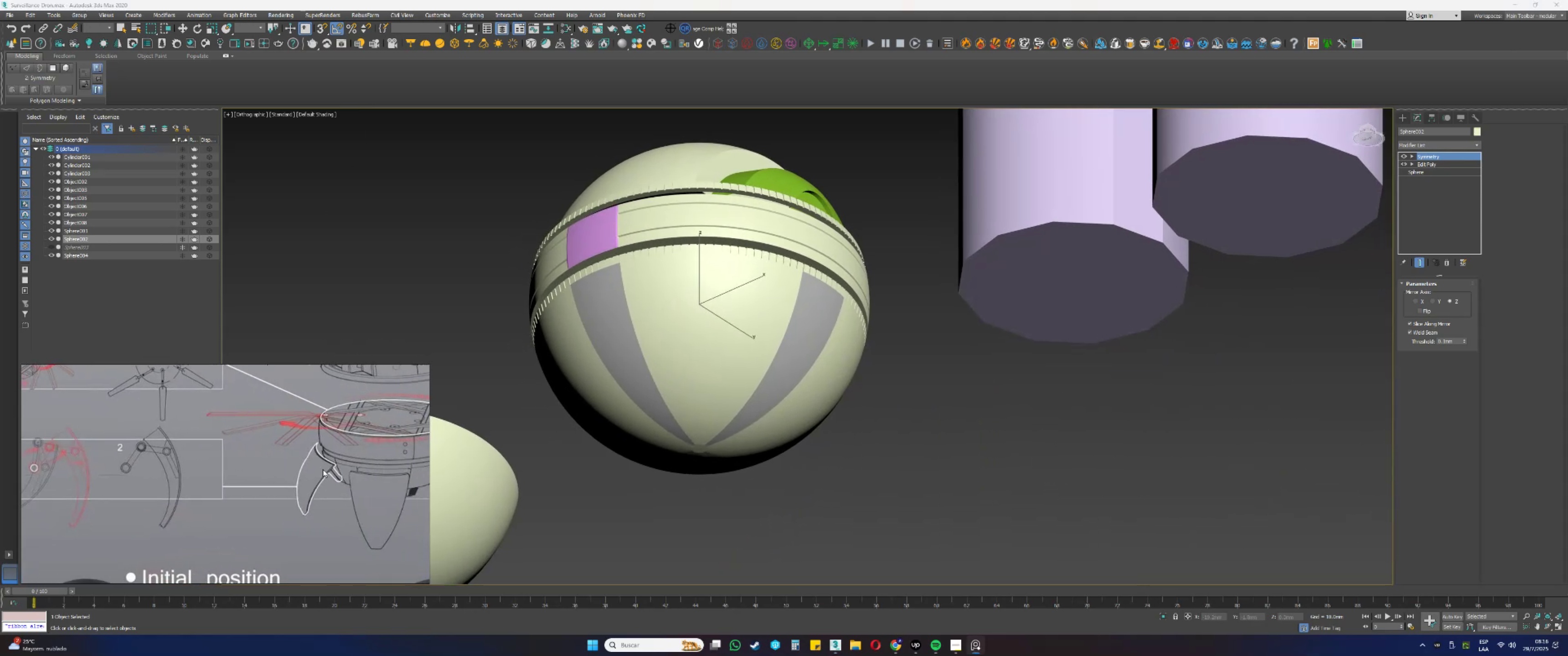 
scroll: coordinate [340, 490], scroll_direction: up, amount: 3.0
 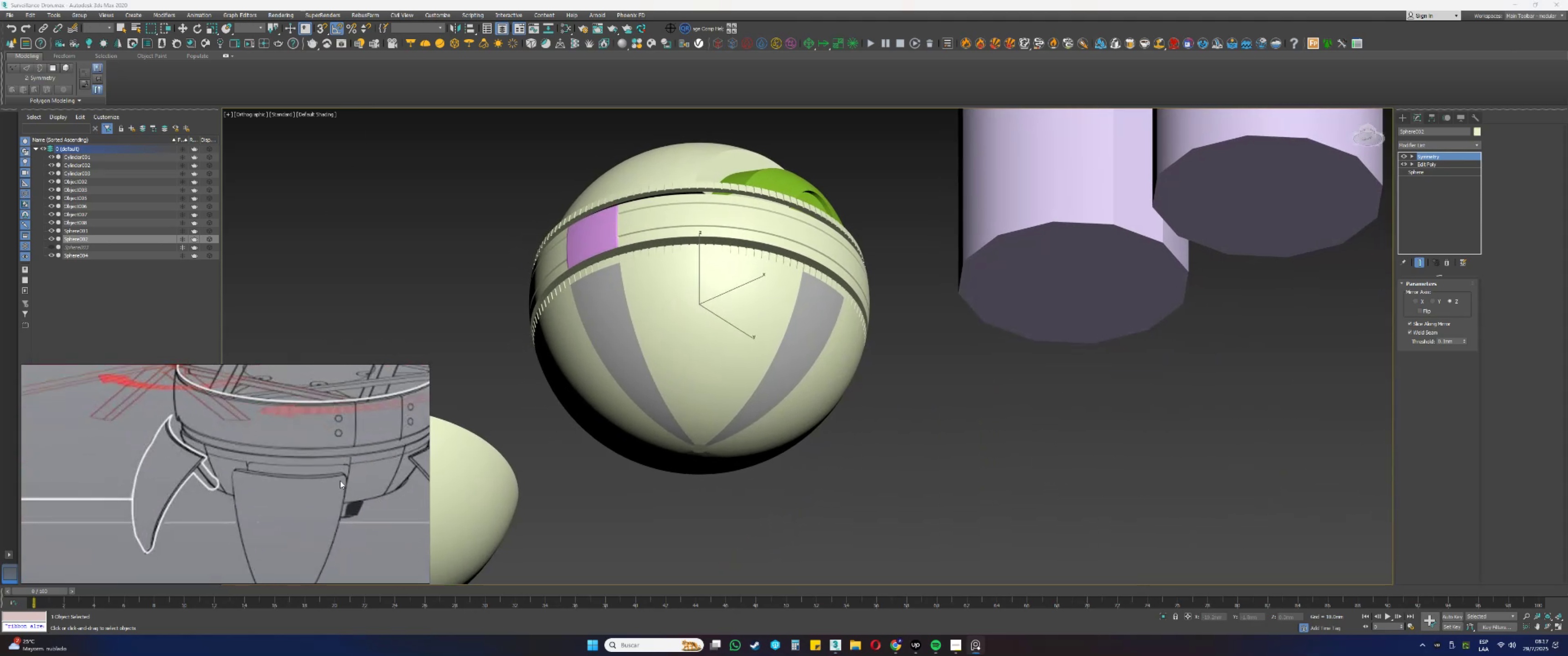 
scroll: coordinate [364, 477], scroll_direction: down, amount: 3.0
 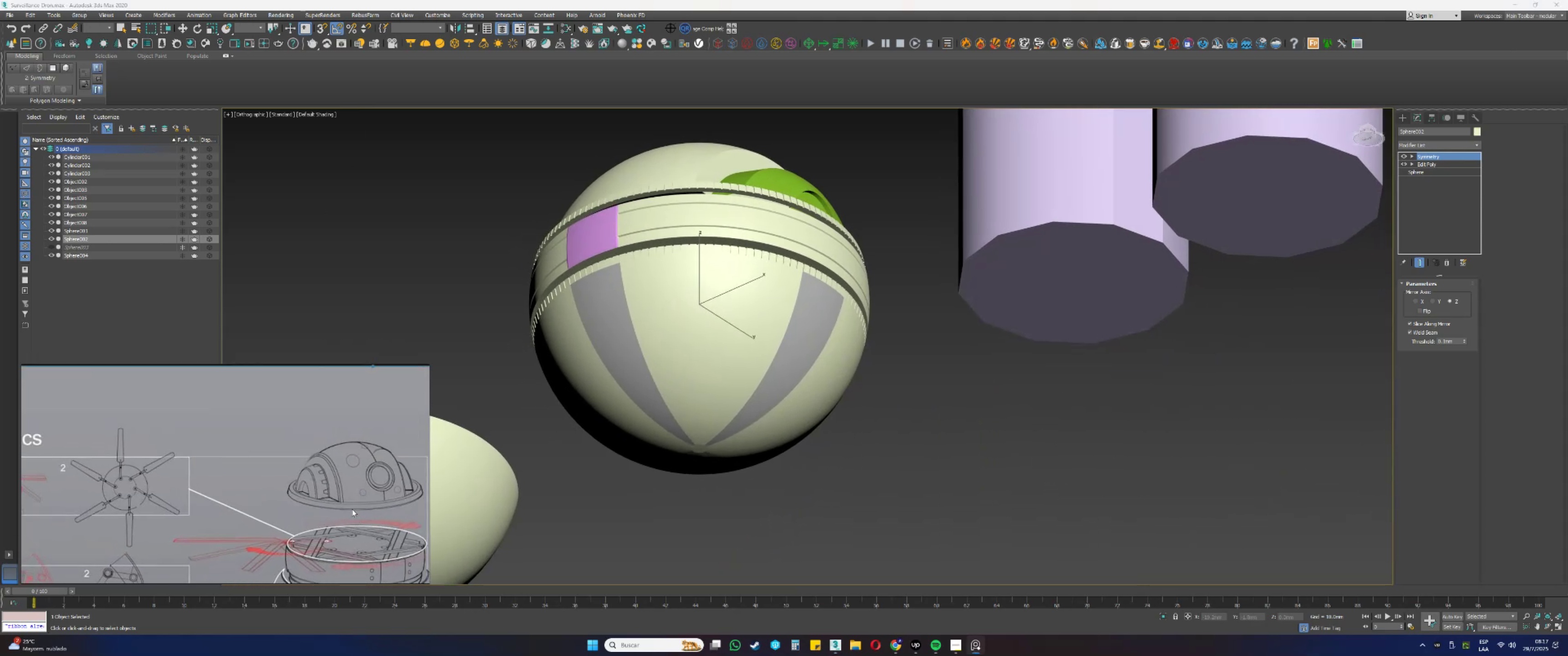 
scroll: coordinate [351, 497], scroll_direction: up, amount: 1.0
 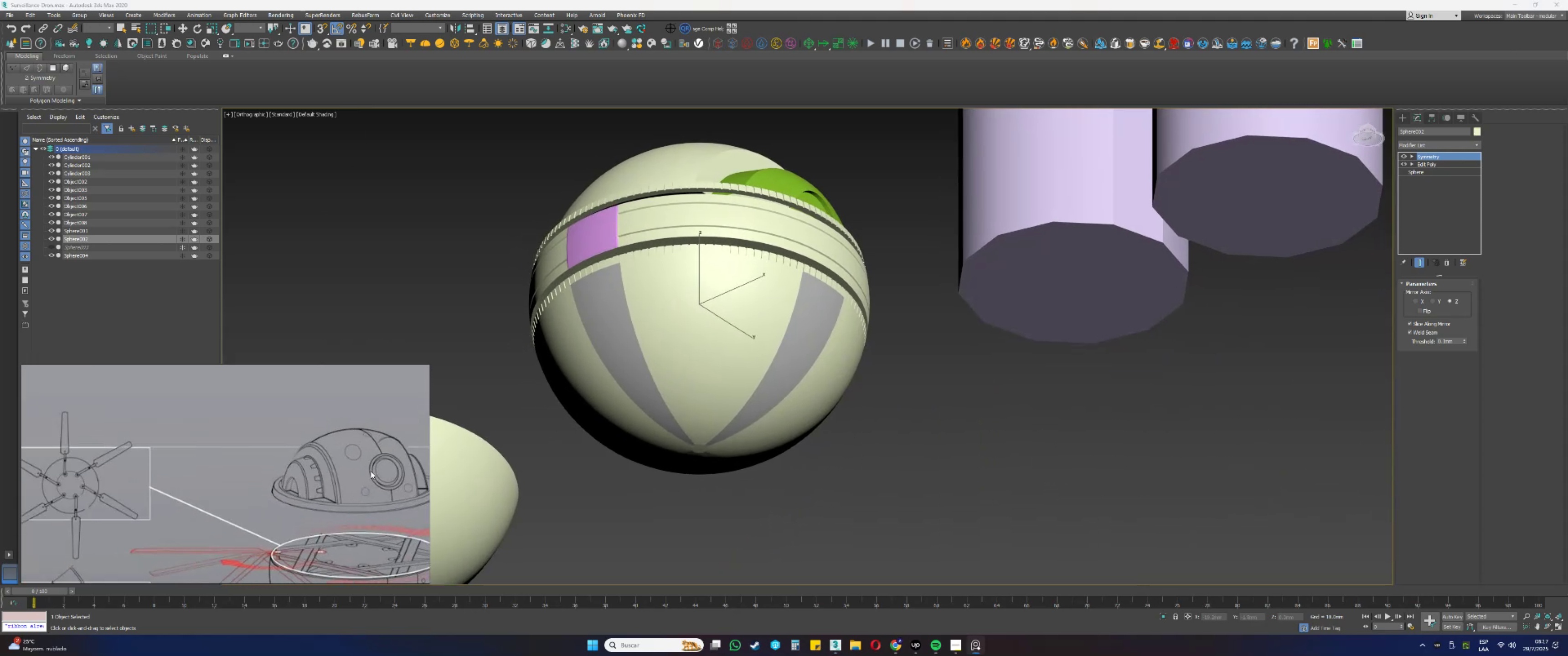 
scroll: coordinate [271, 425], scroll_direction: down, amount: 7.0
 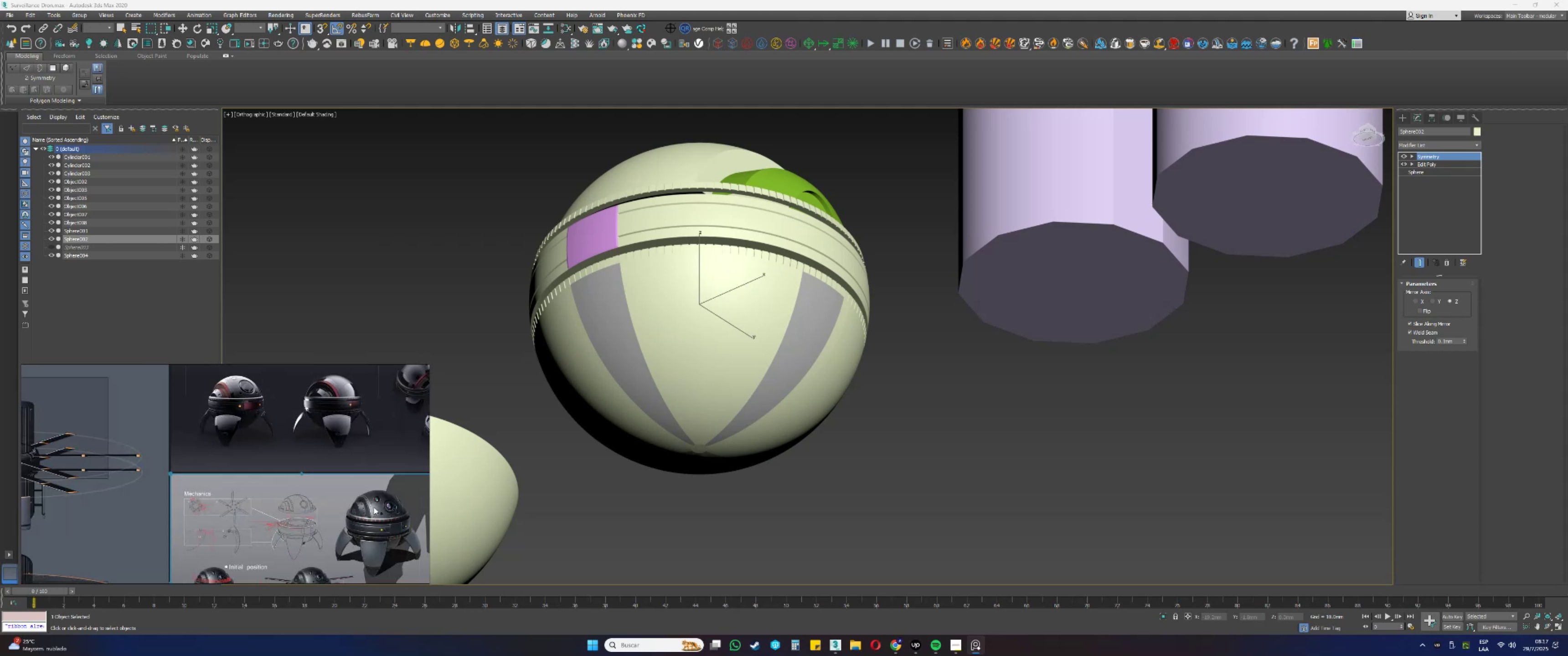 
scroll: coordinate [294, 418], scroll_direction: up, amount: 4.0
 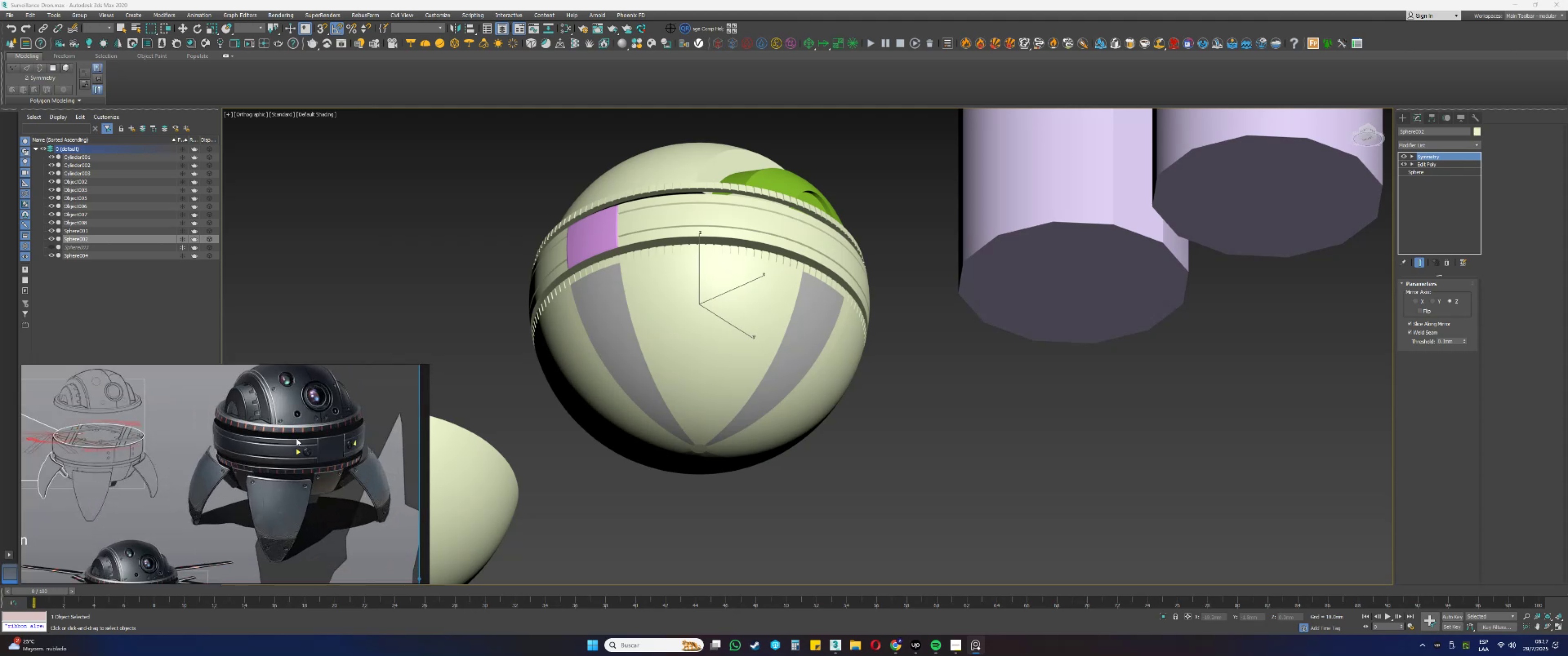 
scroll: coordinate [299, 443], scroll_direction: down, amount: 1.0
 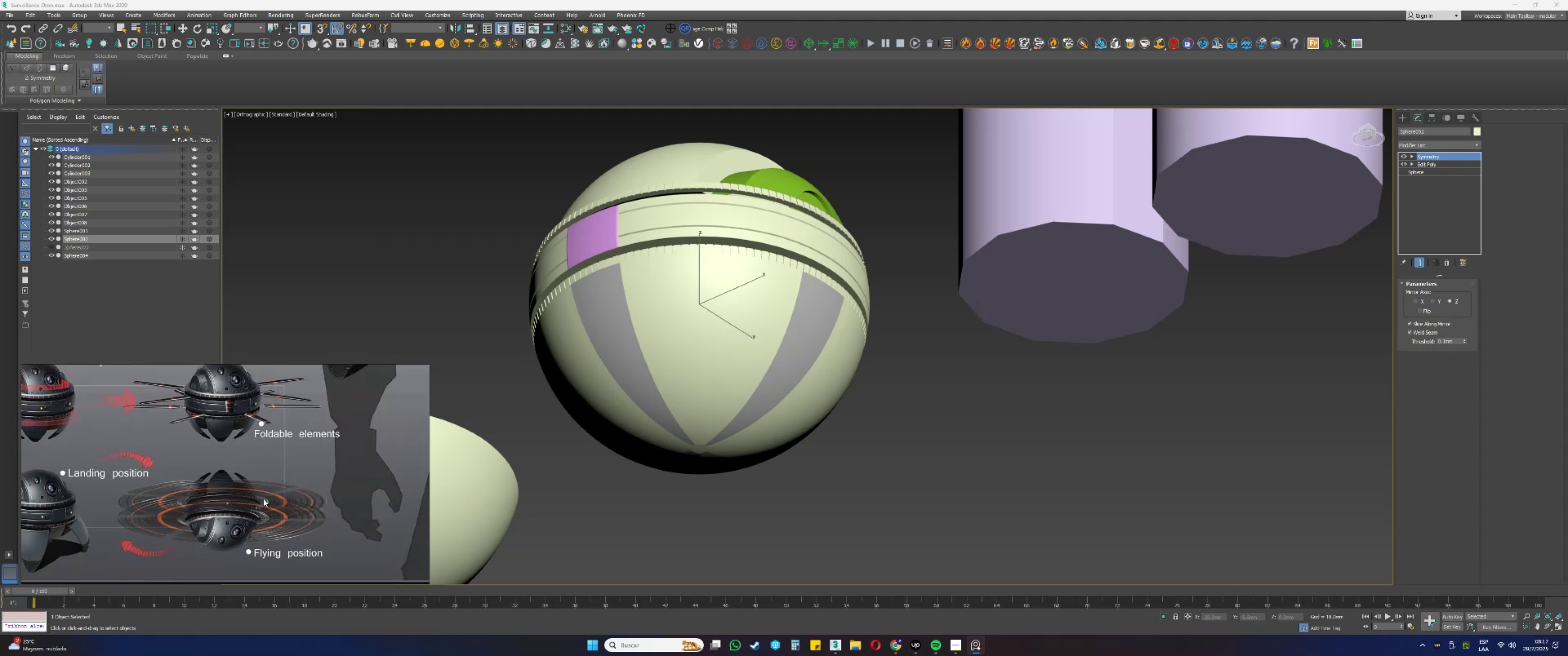 
scroll: coordinate [256, 508], scroll_direction: up, amount: 2.0
 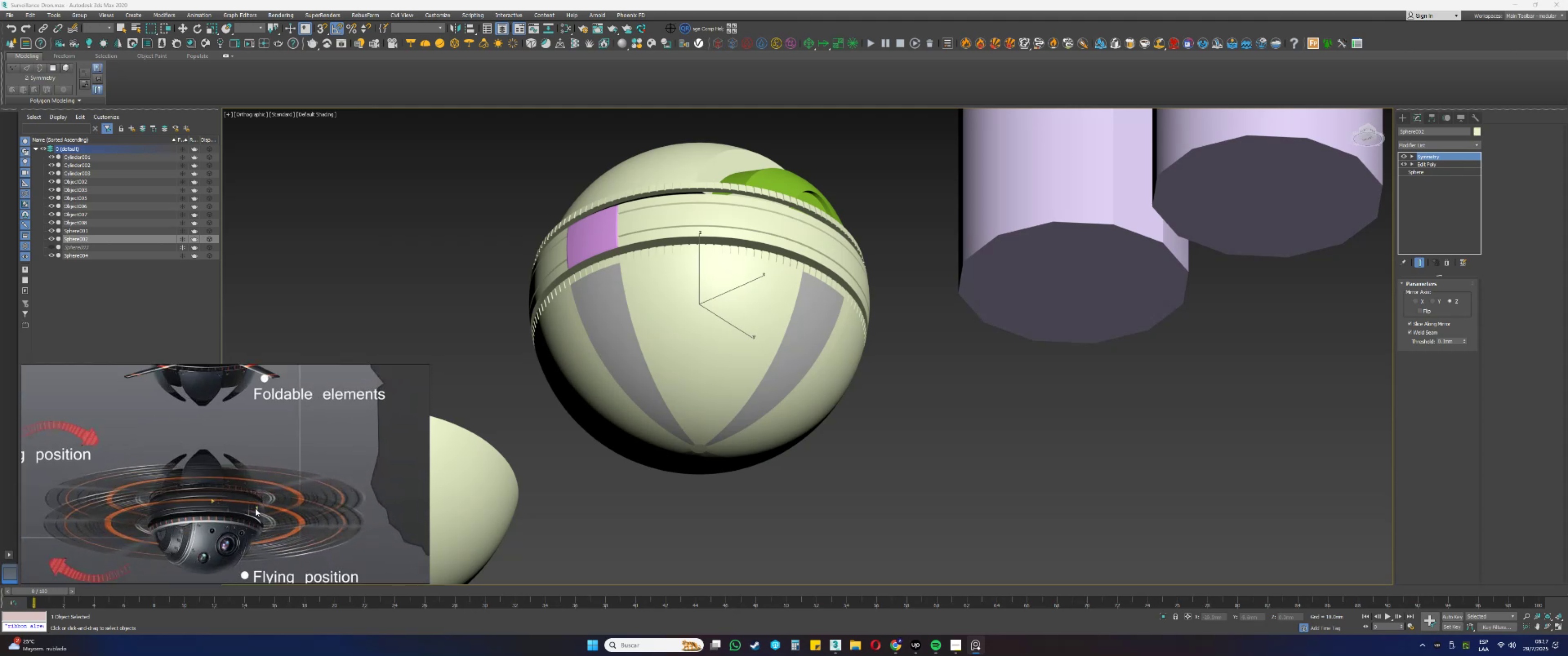 
mouse_move([272, 475])
 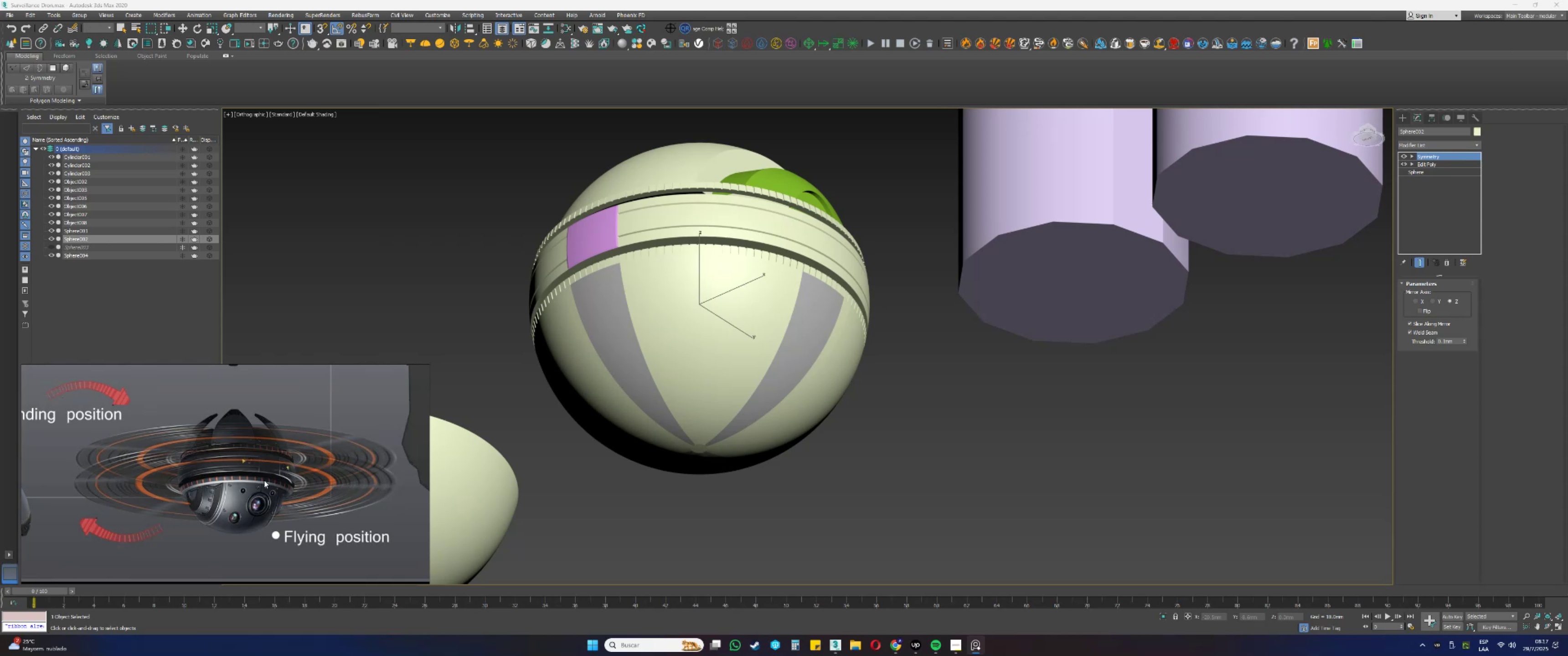 
scroll: coordinate [255, 489], scroll_direction: down, amount: 1.0
 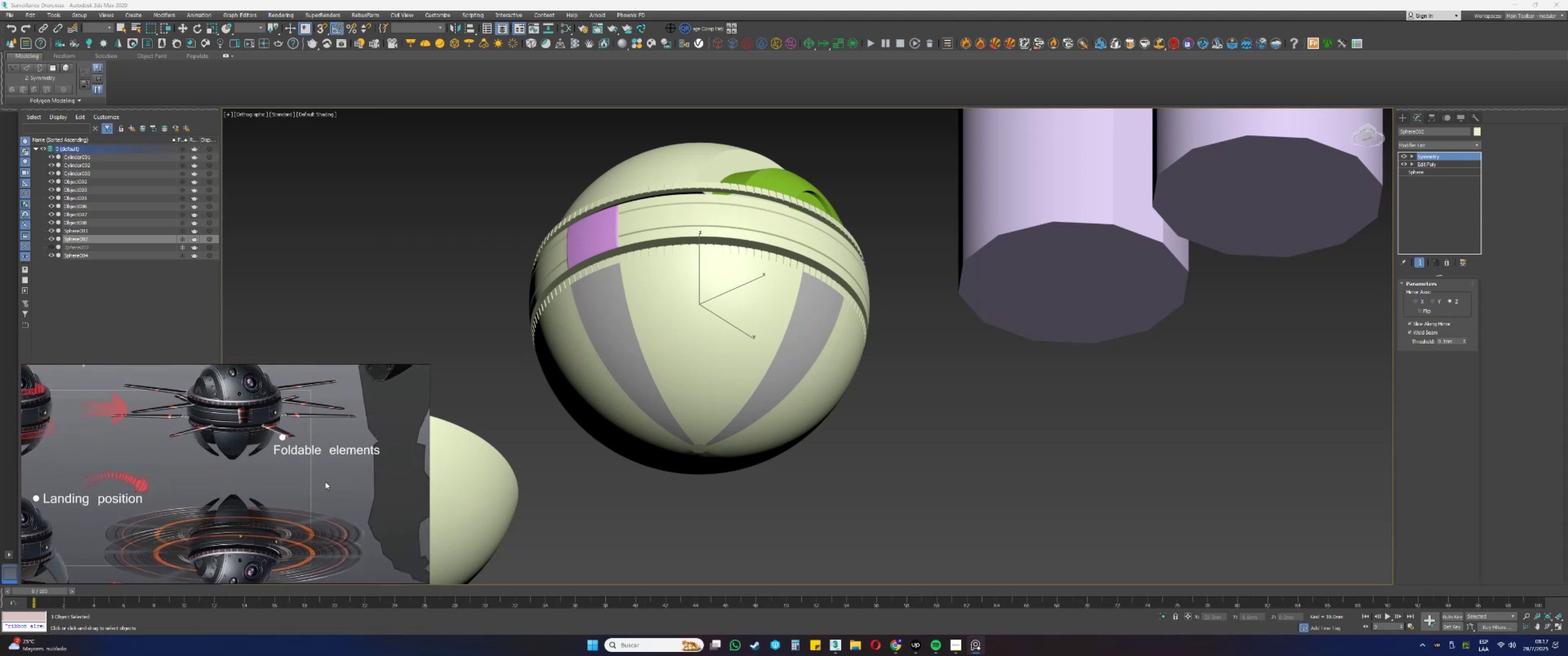 
scroll: coordinate [278, 449], scroll_direction: up, amount: 4.0
 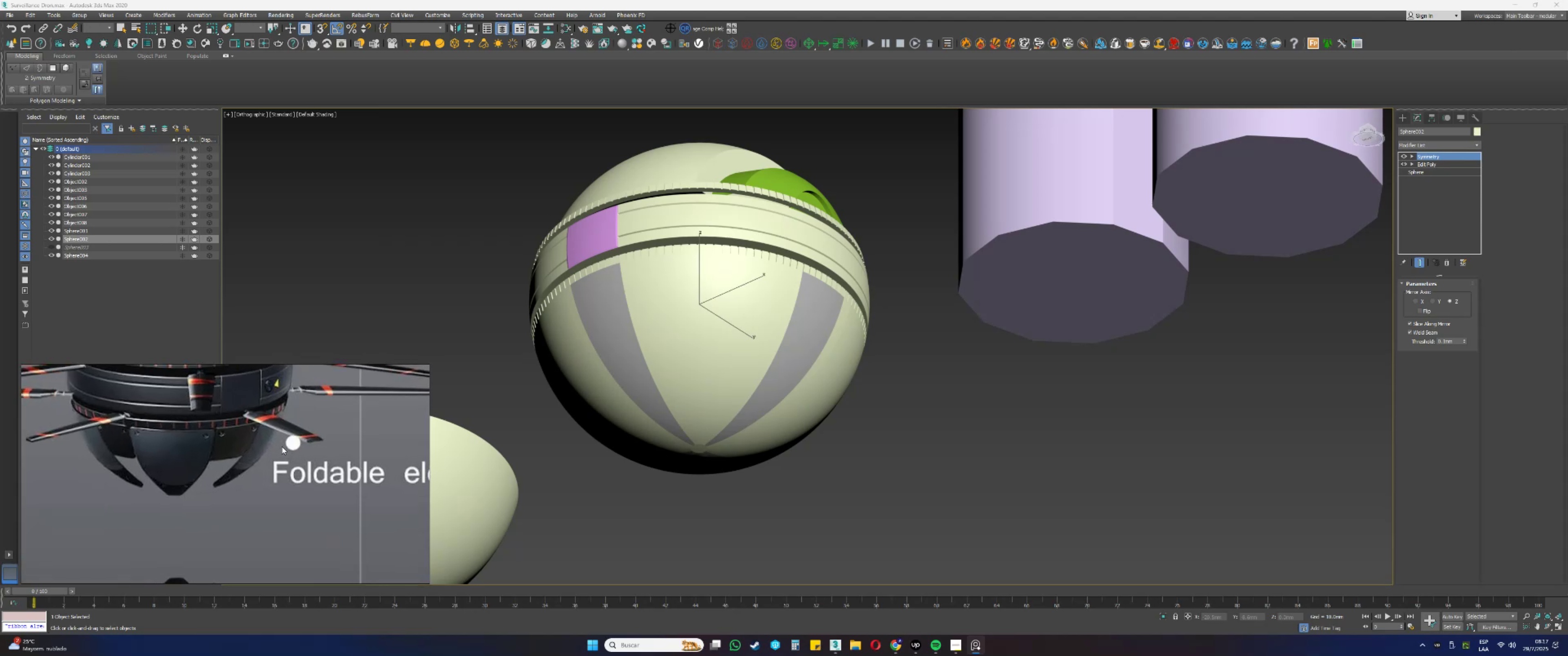 
scroll: coordinate [324, 495], scroll_direction: down, amount: 5.0
 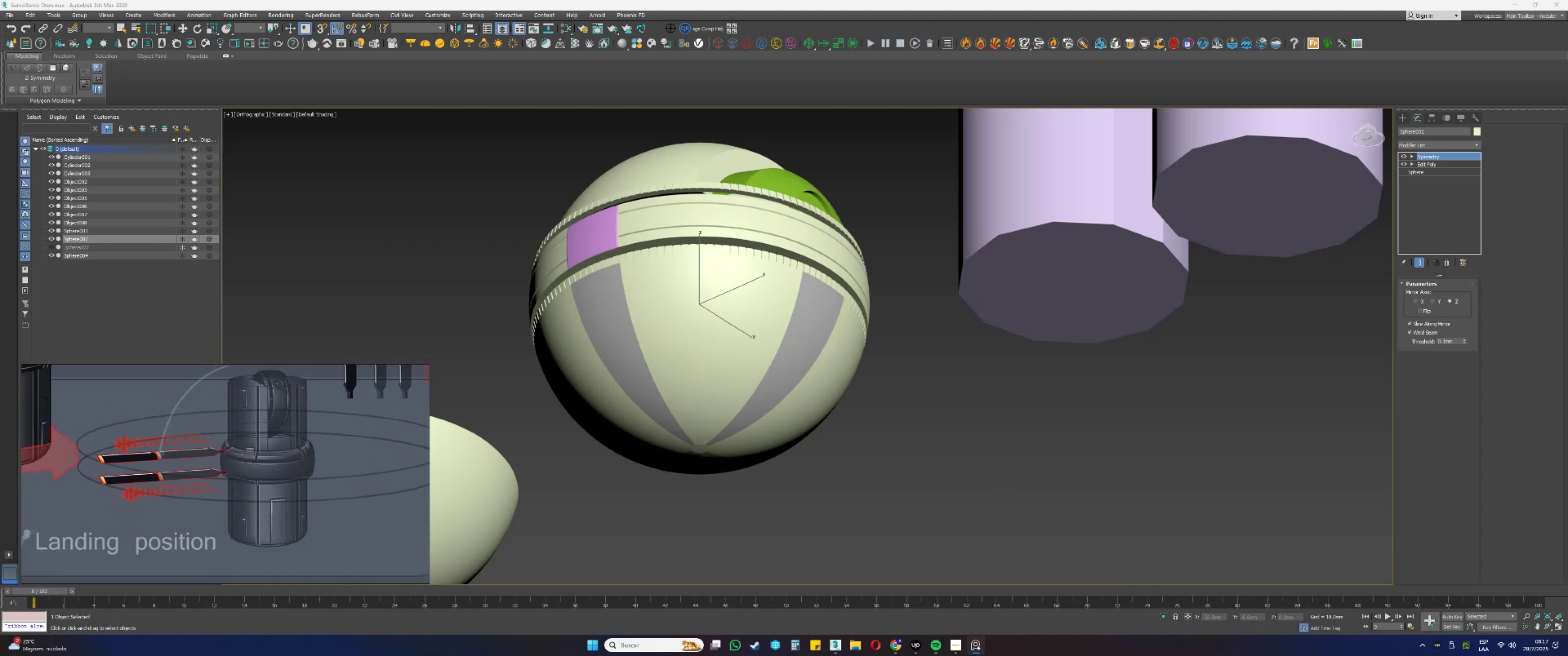 
wait(7.33)
 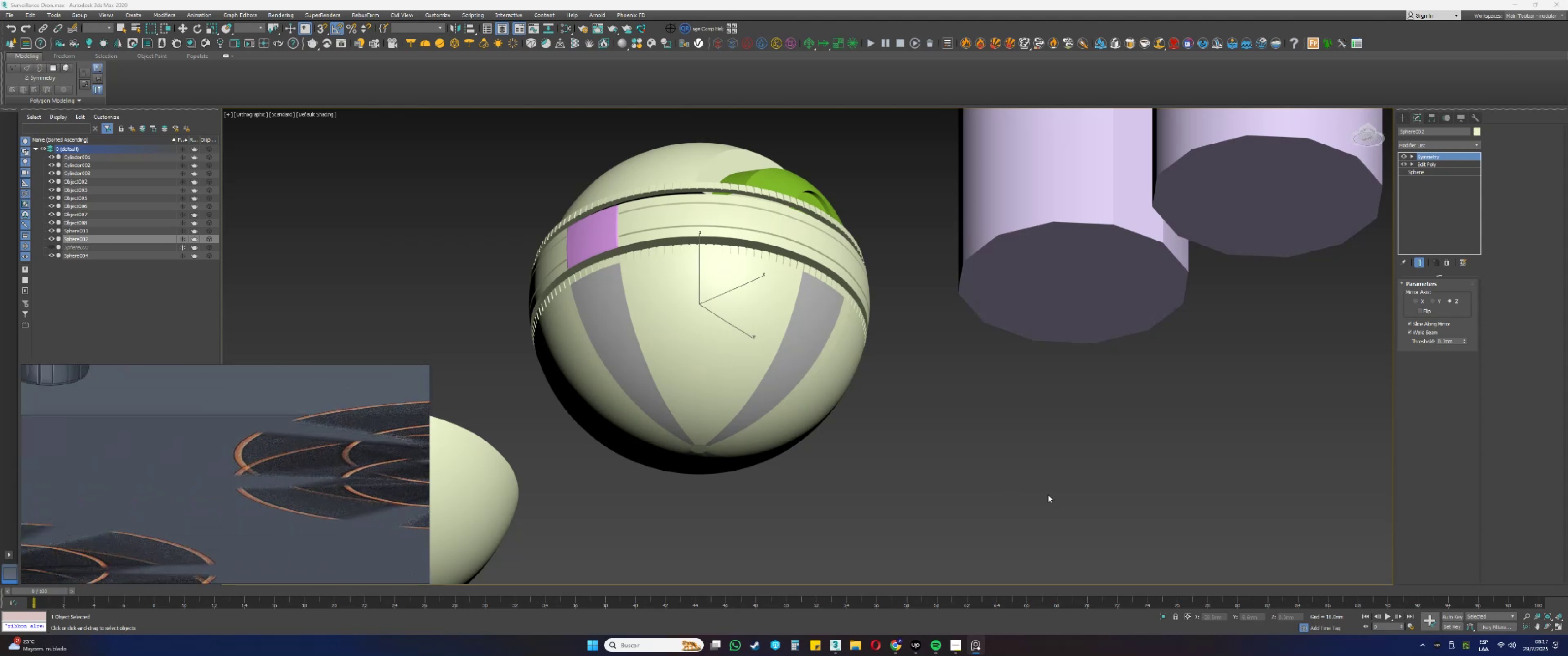 
scroll: coordinate [318, 465], scroll_direction: down, amount: 5.0
 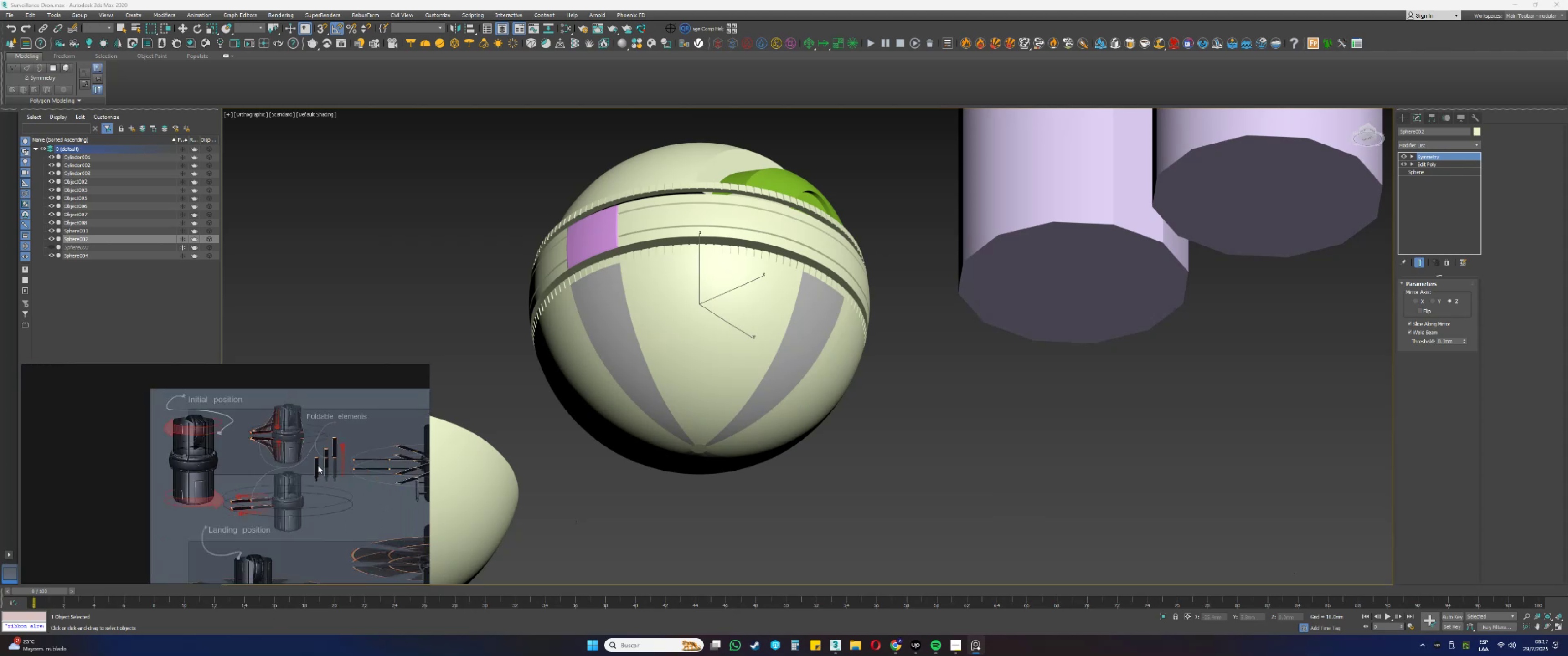 
scroll: coordinate [338, 452], scroll_direction: up, amount: 5.0
 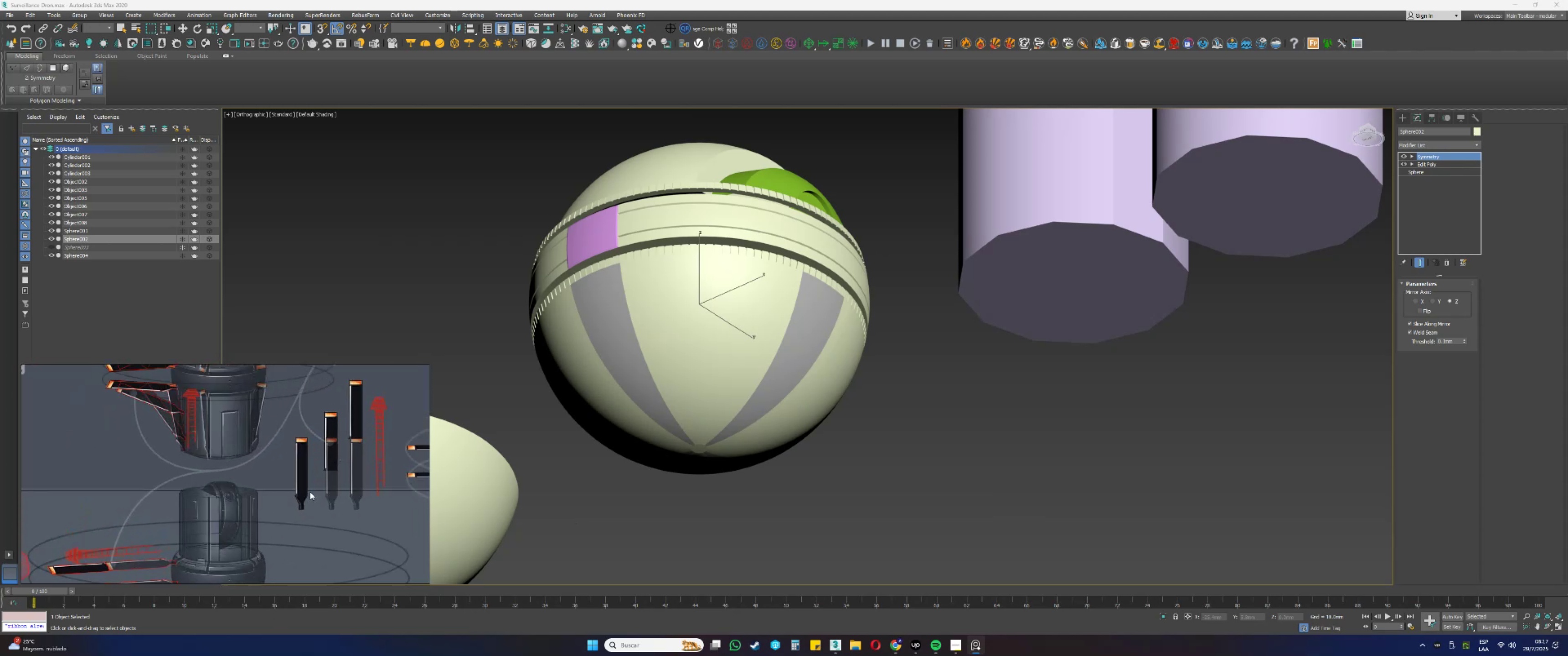 
scroll: coordinate [310, 492], scroll_direction: down, amount: 1.0
 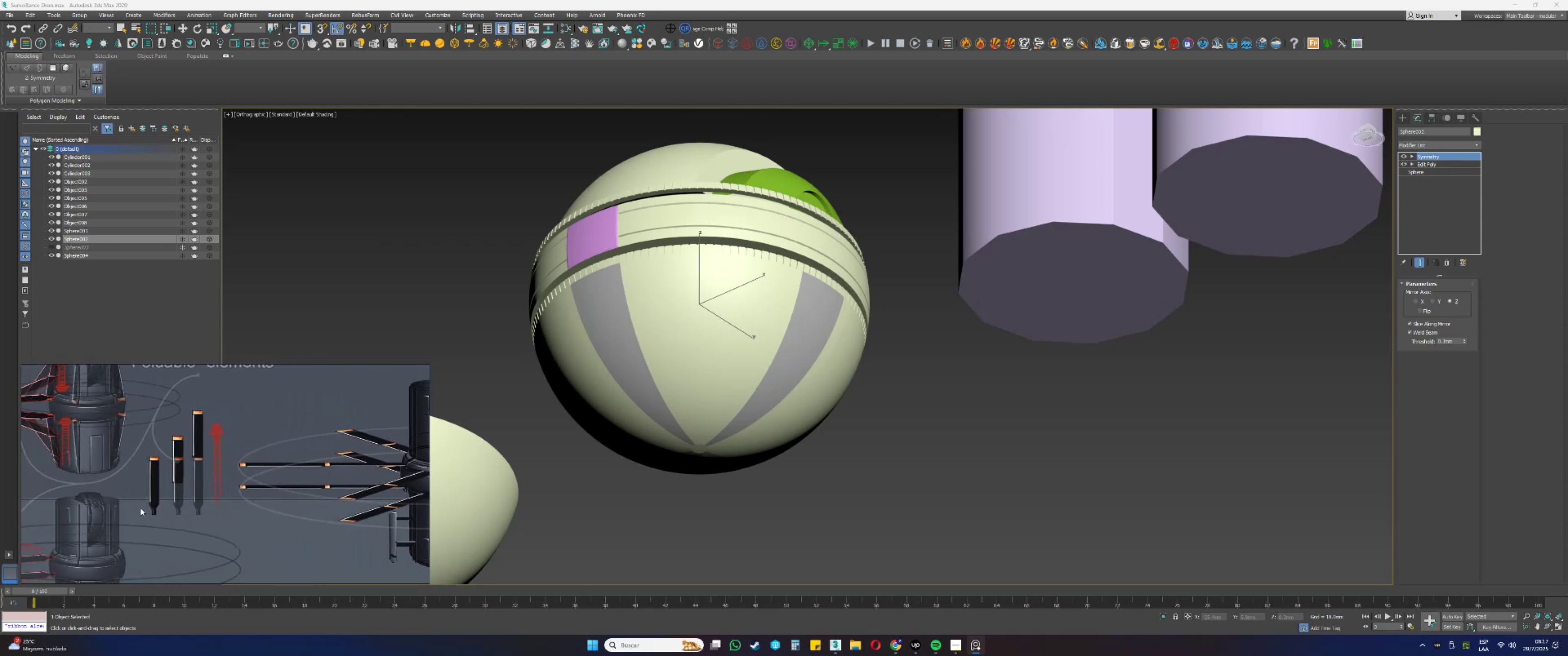 
wait(15.04)
 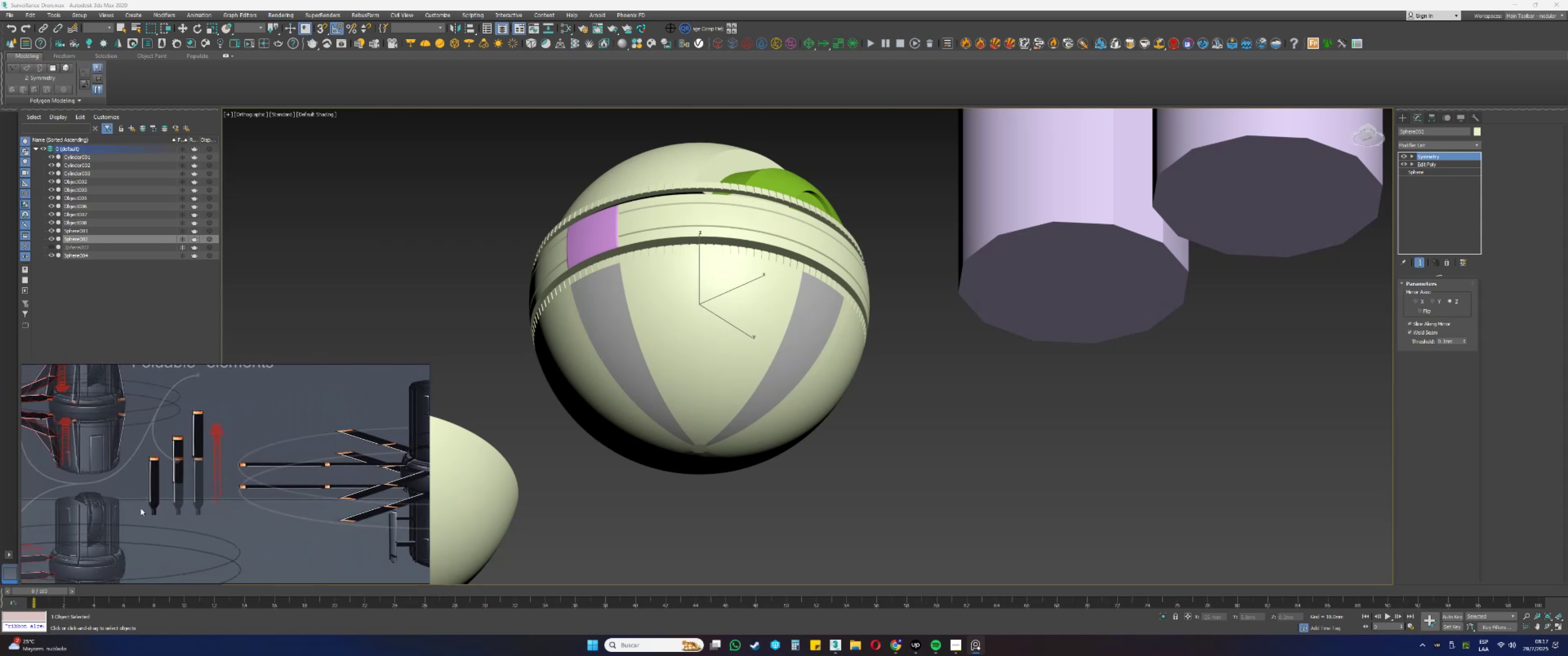 
scroll: coordinate [161, 507], scroll_direction: up, amount: 6.0
 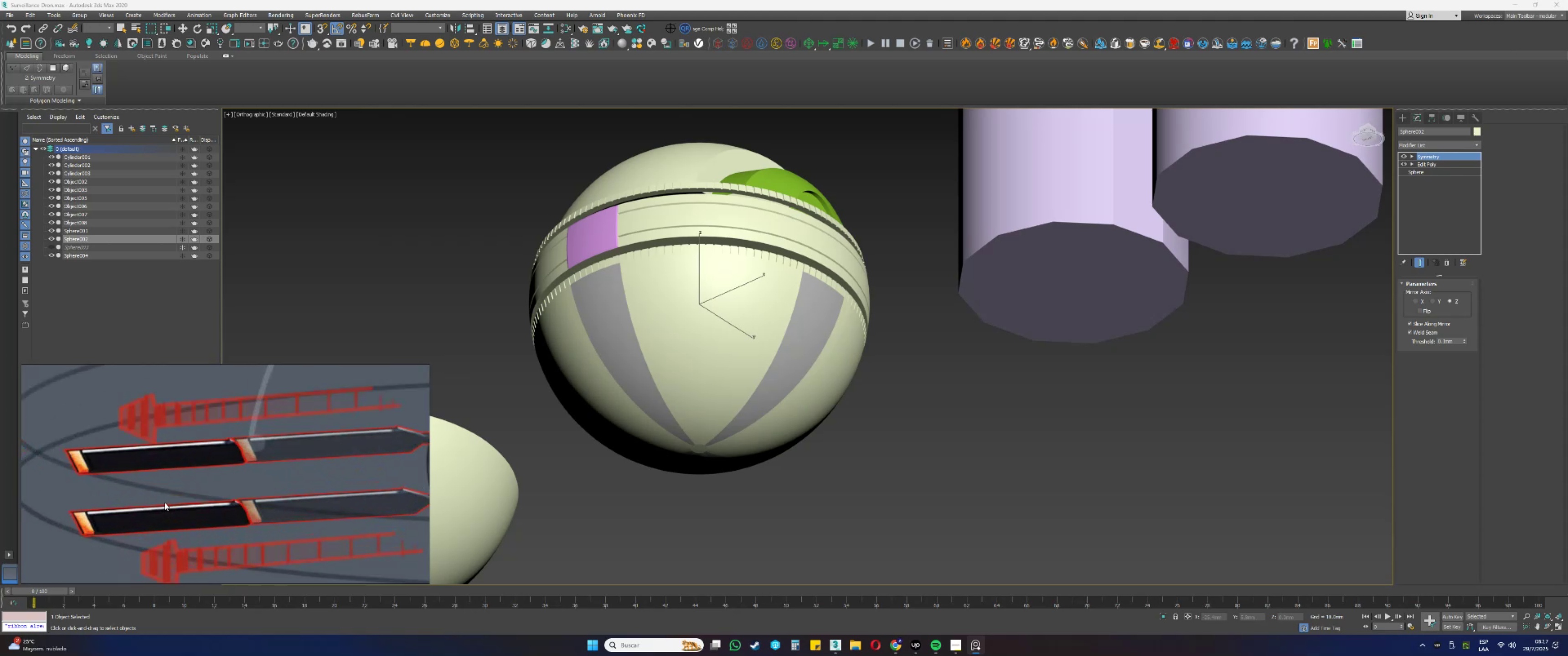 
scroll: coordinate [165, 502], scroll_direction: down, amount: 9.0
 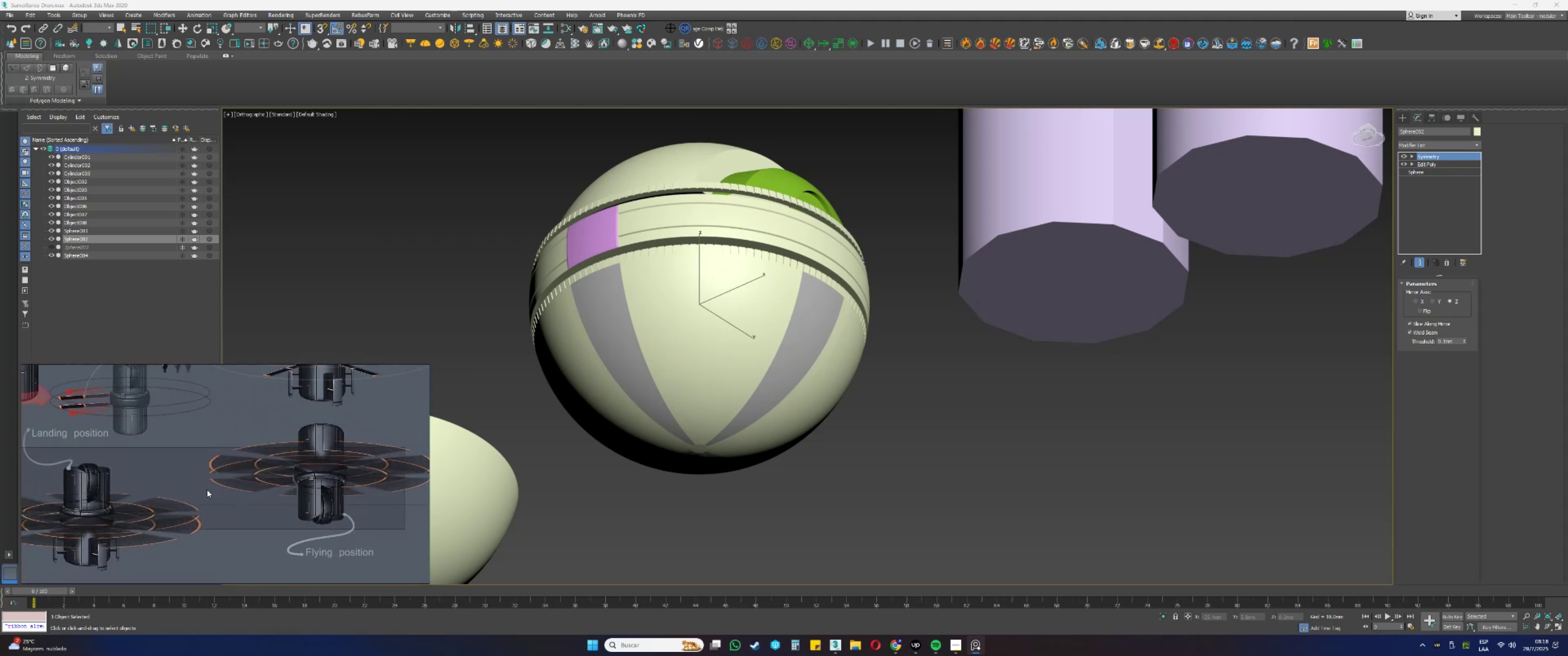 
wait(6.01)
 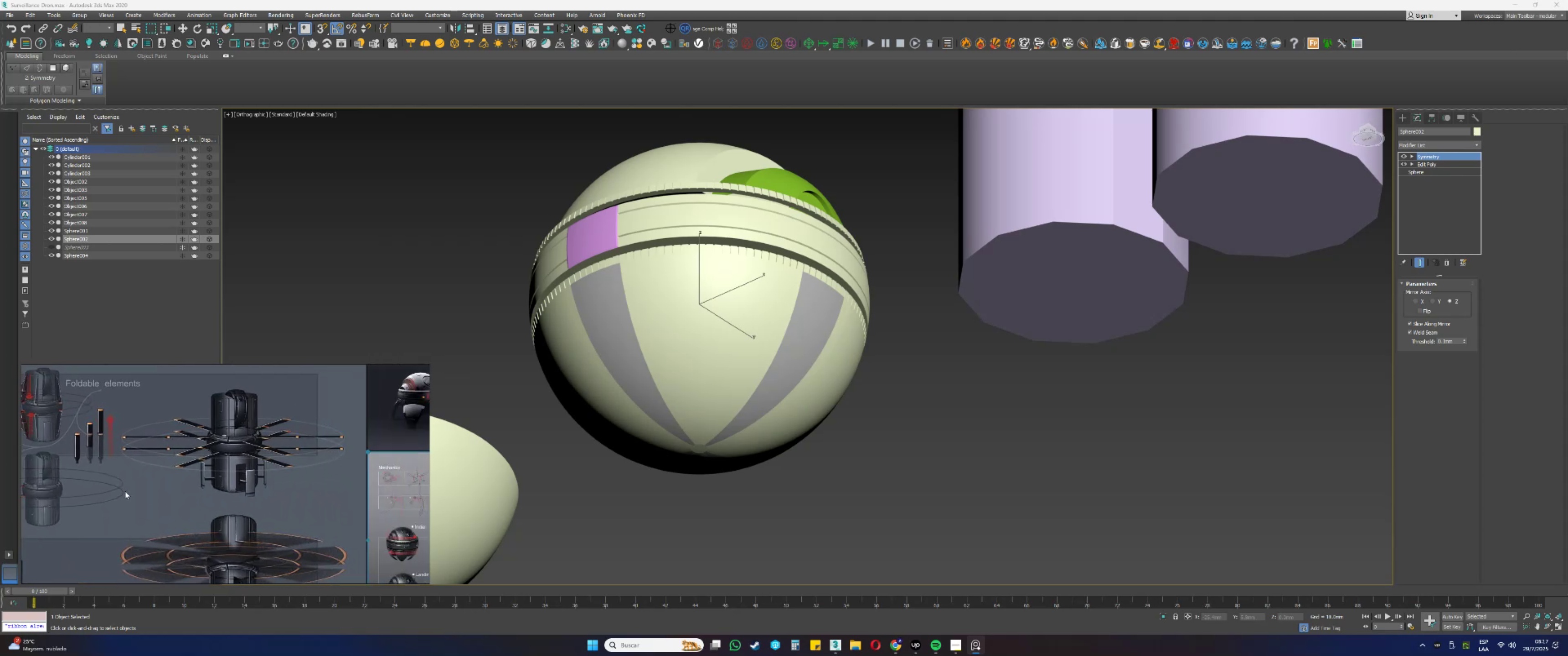 
scroll: coordinate [144, 488], scroll_direction: down, amount: 2.0
 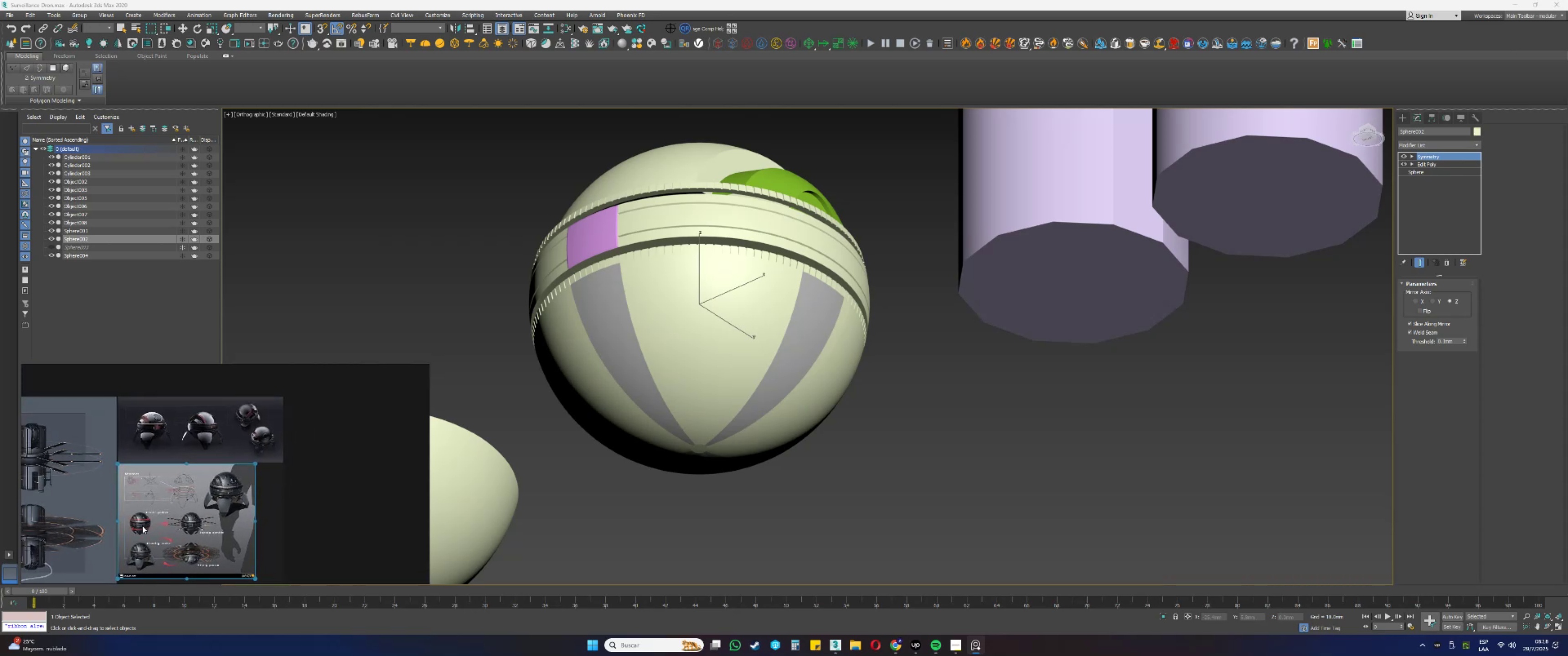 
scroll: coordinate [219, 484], scroll_direction: up, amount: 3.0
 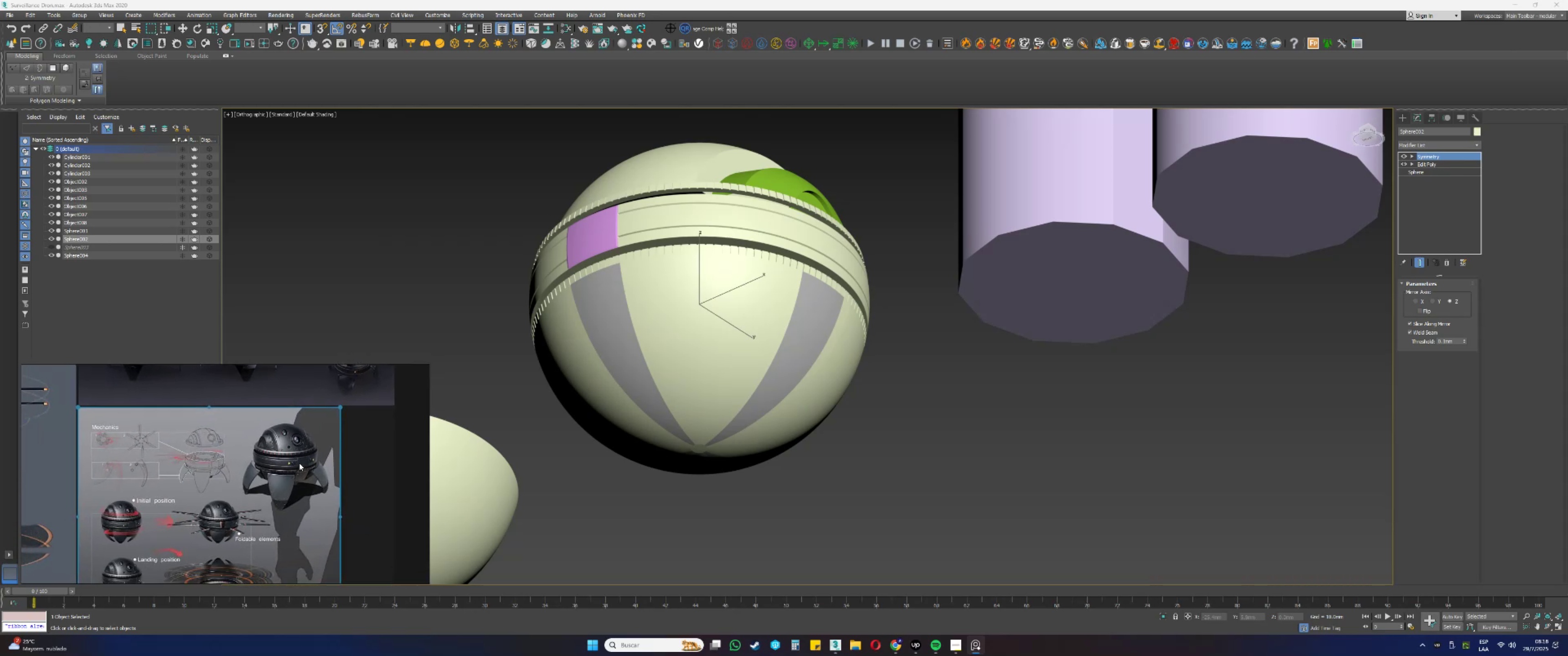 
wait(5.75)
 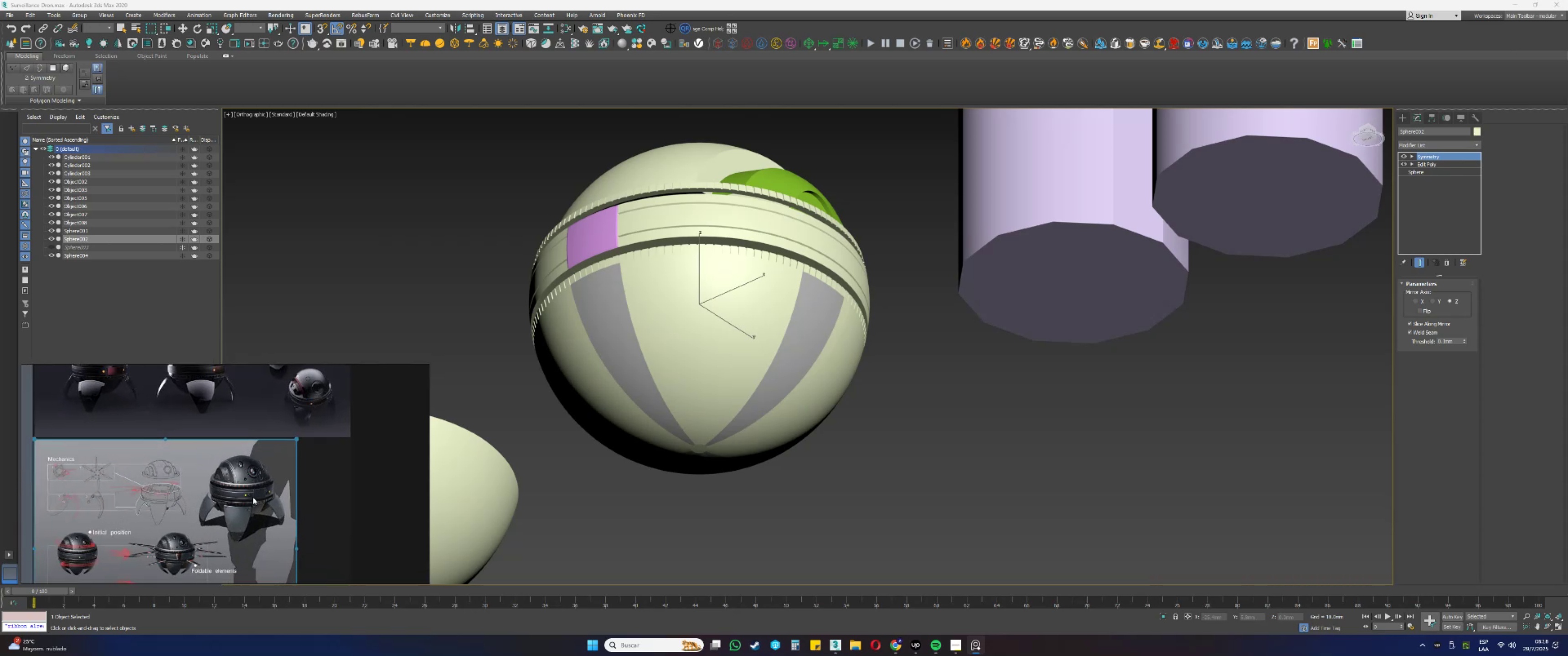 
scroll: coordinate [302, 462], scroll_direction: up, amount: 1.0
 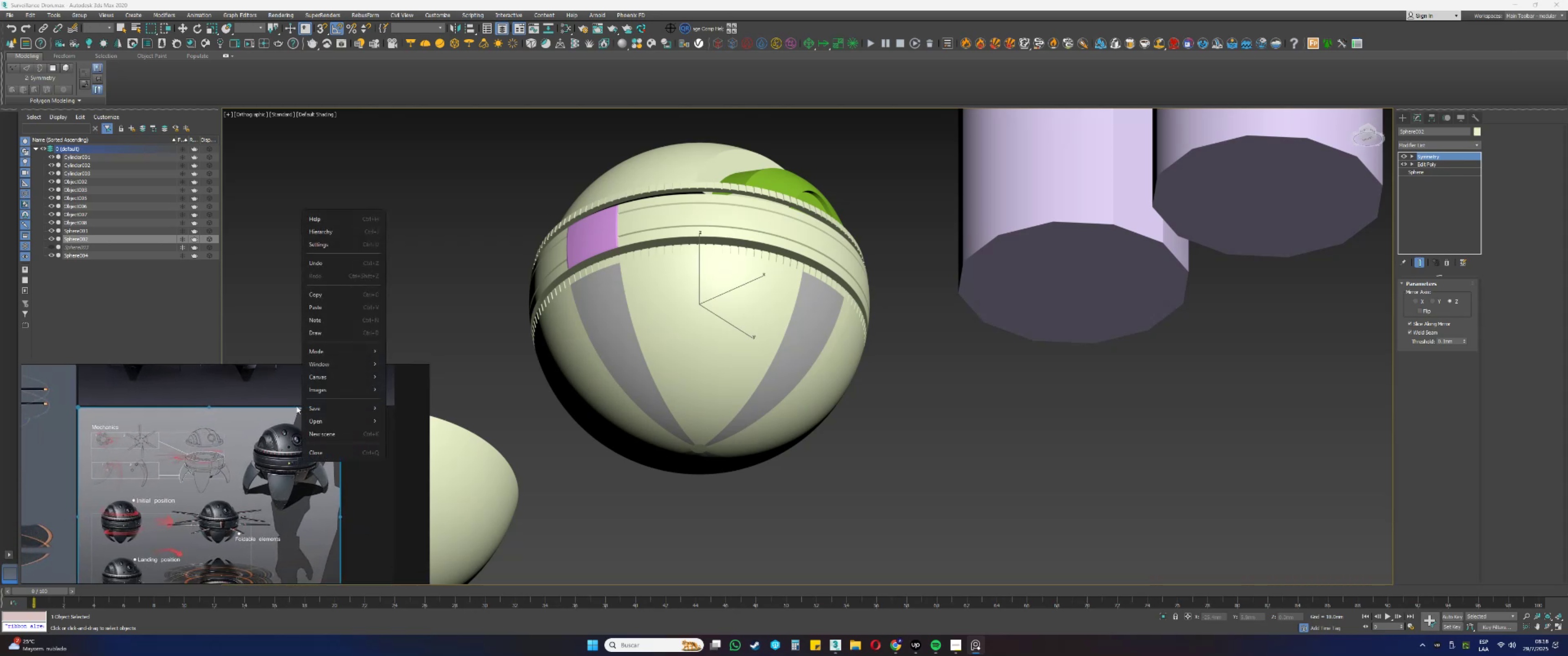 
left_click([278, 395])
 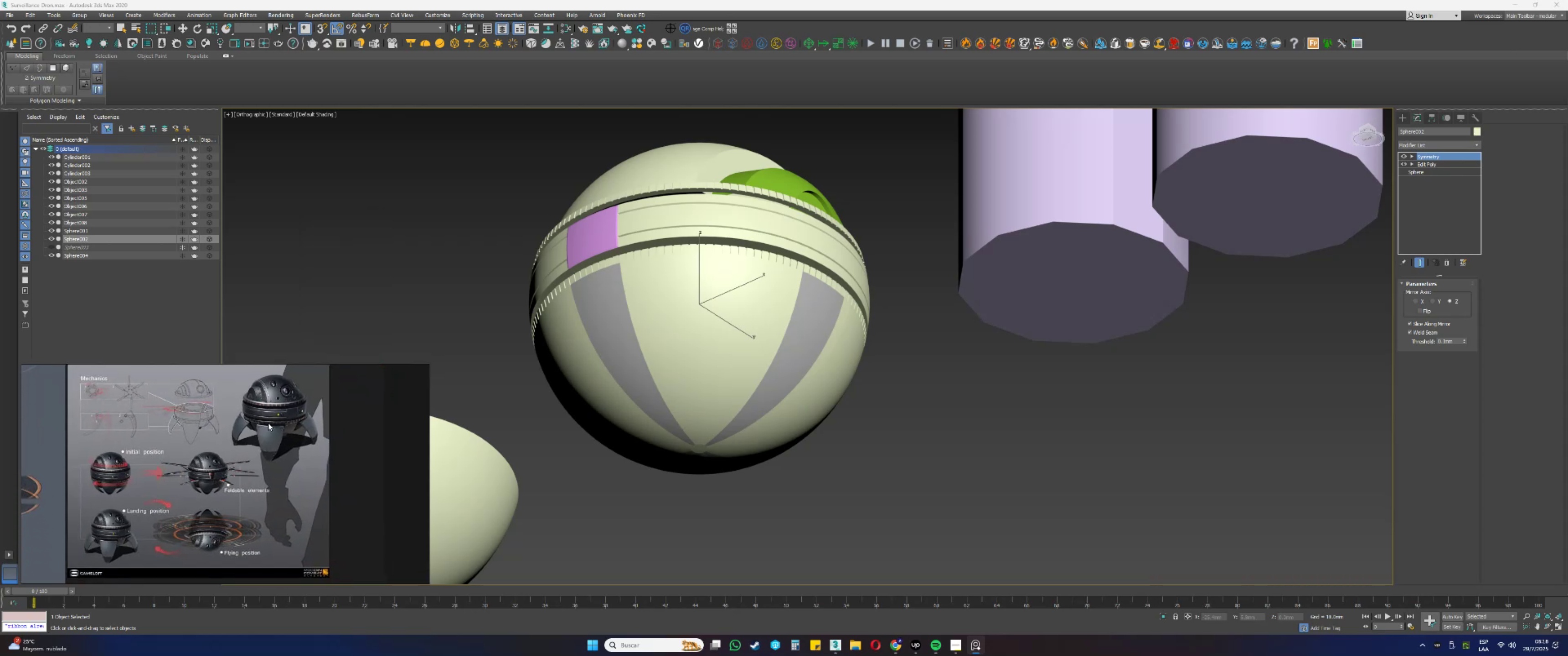 
scroll: coordinate [277, 447], scroll_direction: up, amount: 3.0
 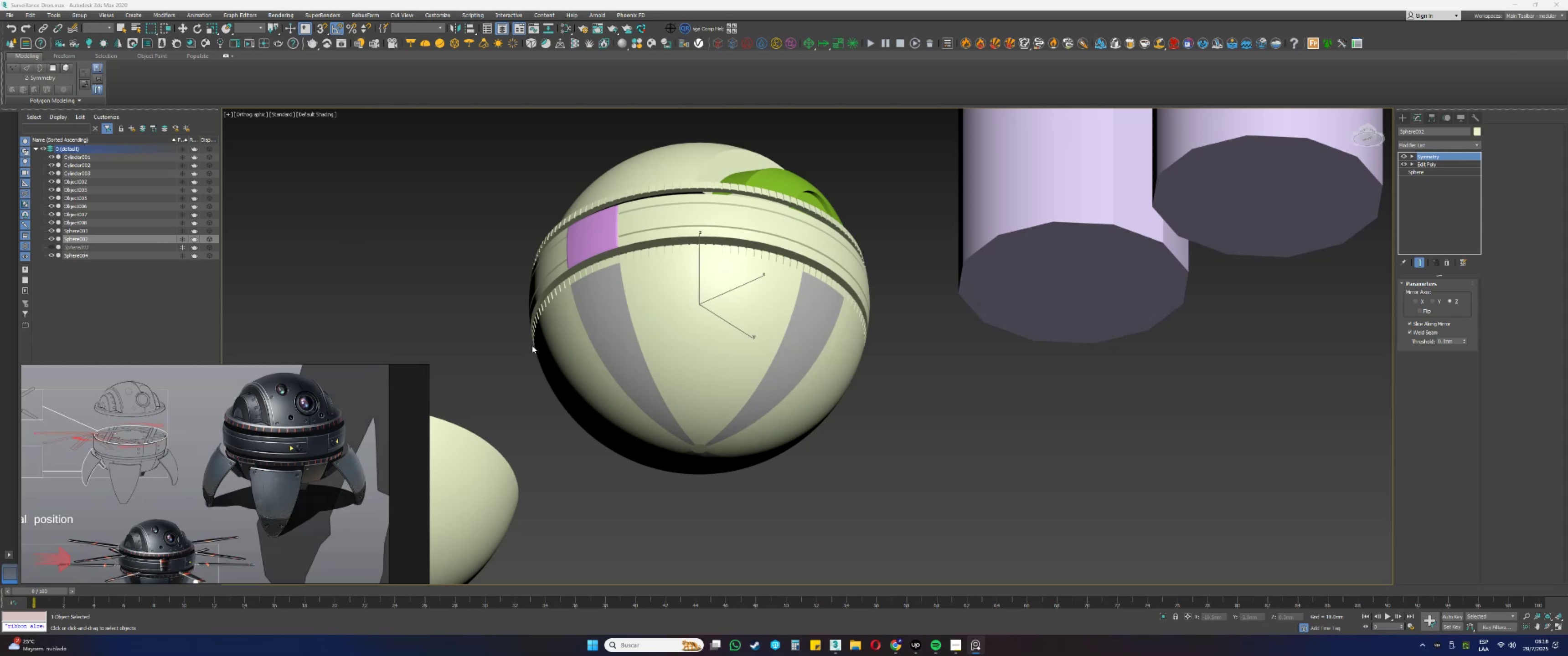 
scroll: coordinate [289, 469], scroll_direction: down, amount: 3.0
 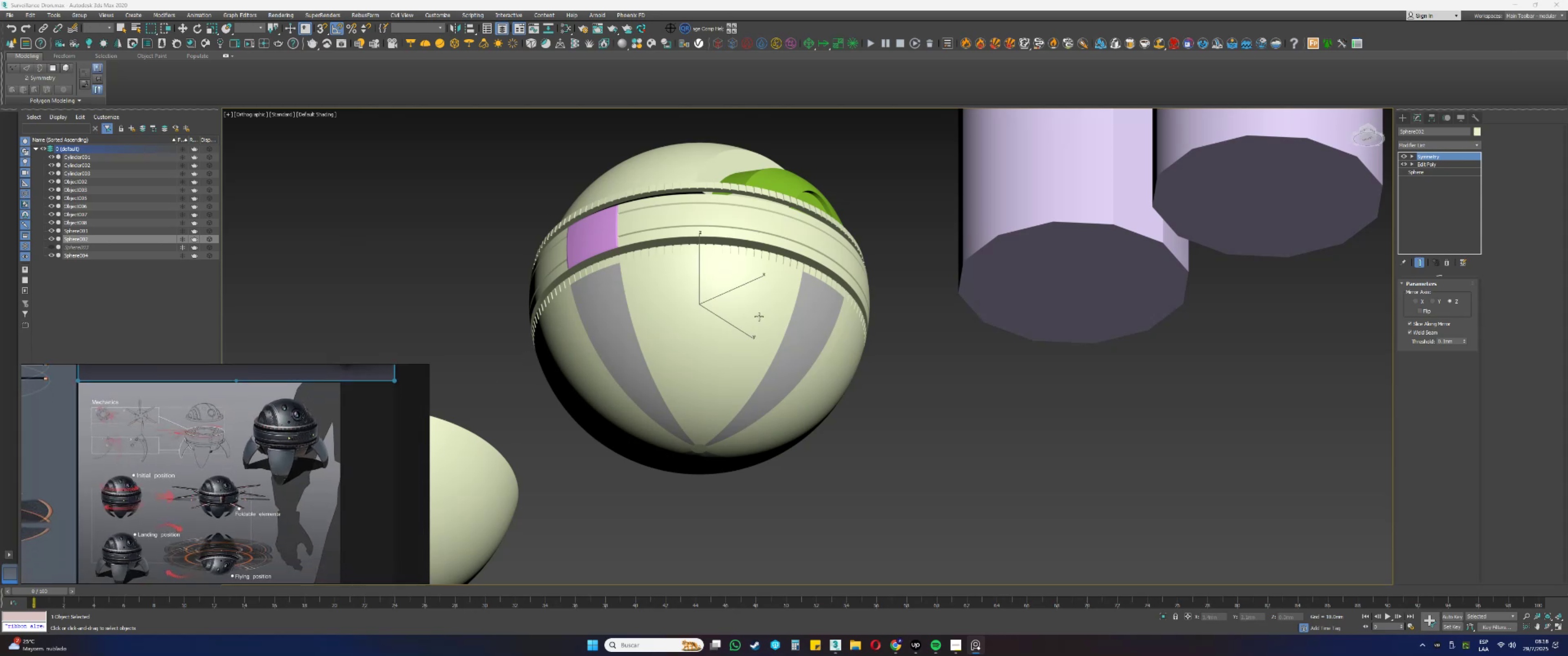 
hold_key(key=AltLeft, duration=0.89)
 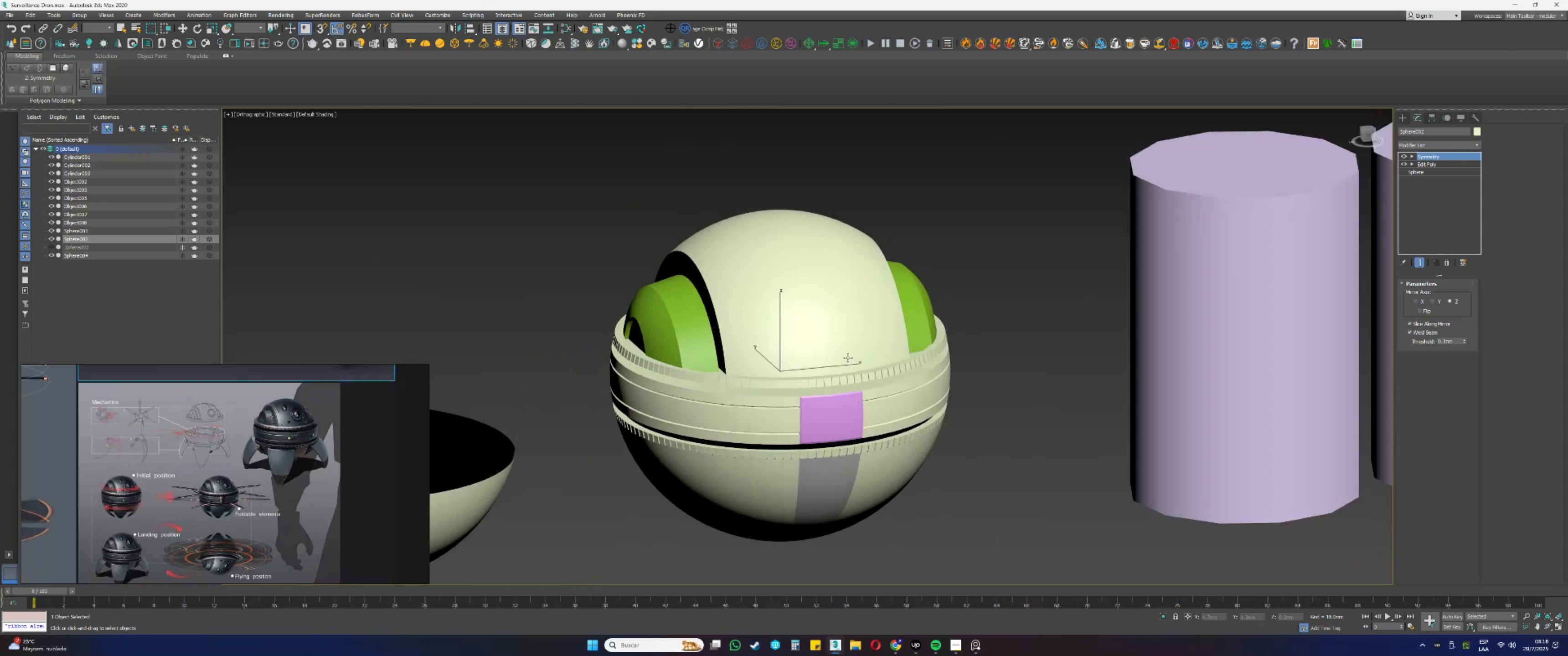 
scroll: coordinate [810, 344], scroll_direction: up, amount: 1.0
 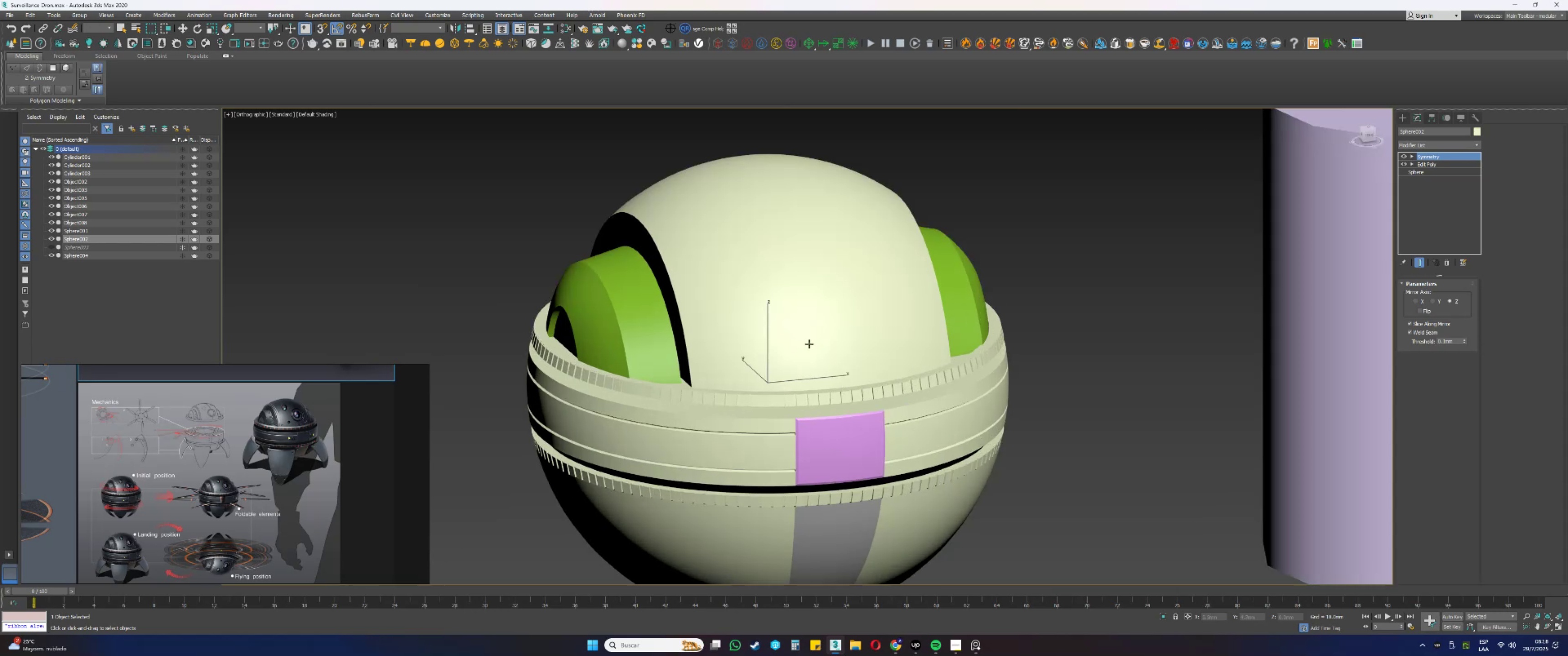 
left_click([802, 344])
 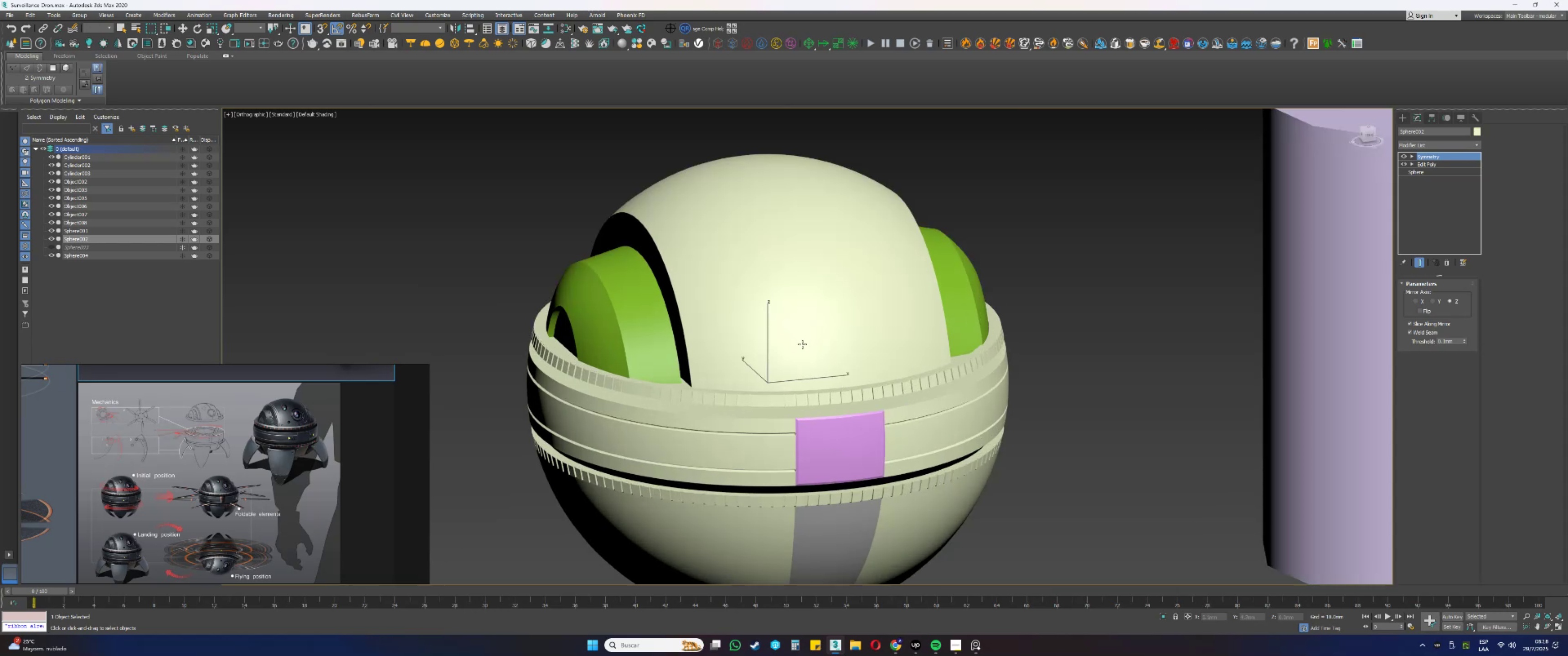 
key(F4)
 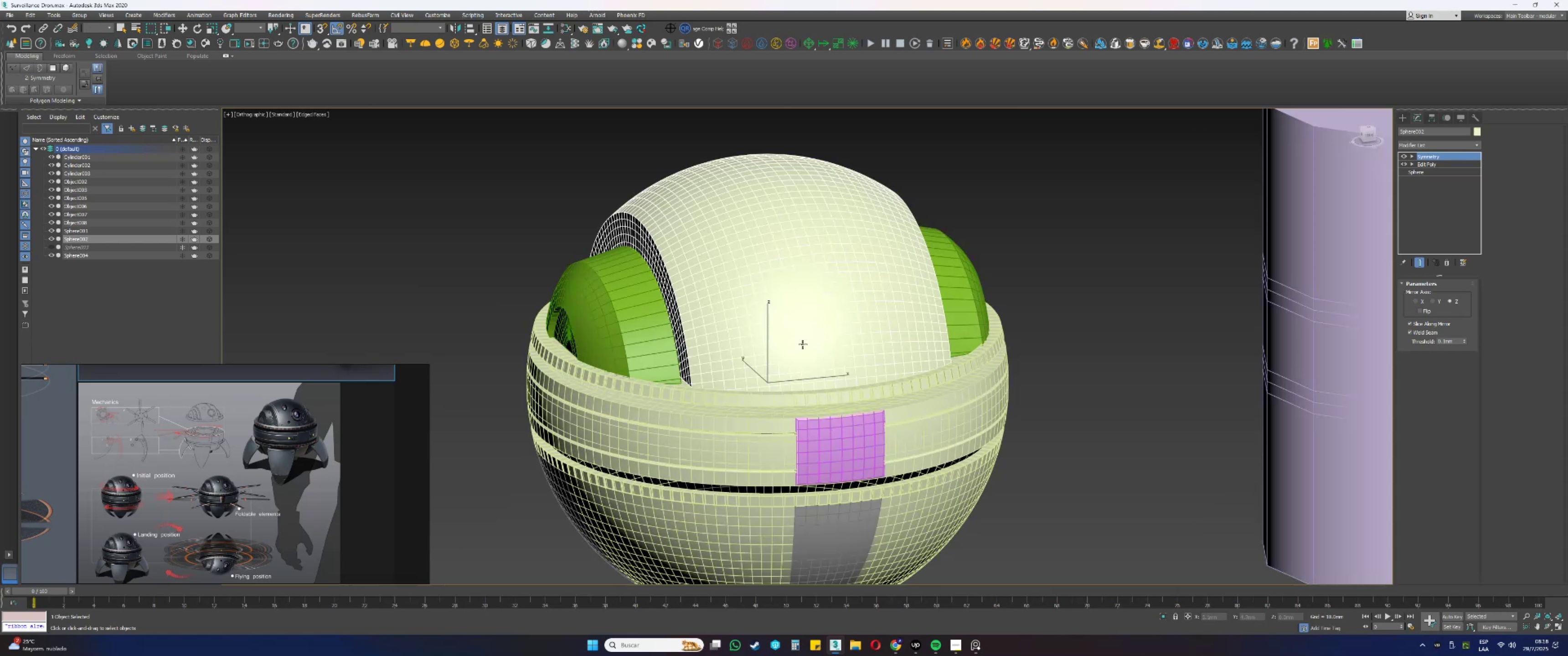 
hold_key(key=AltLeft, duration=0.38)
 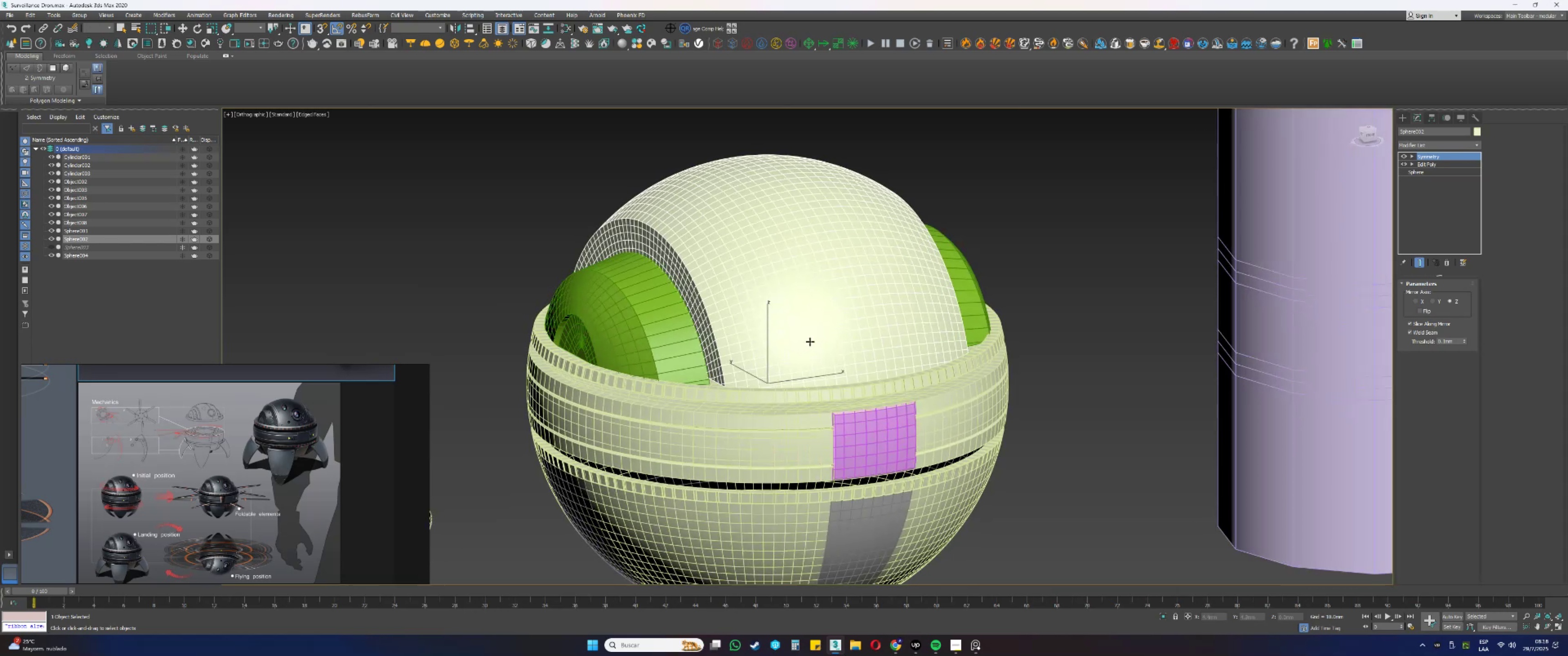 
left_click([101, 294])
 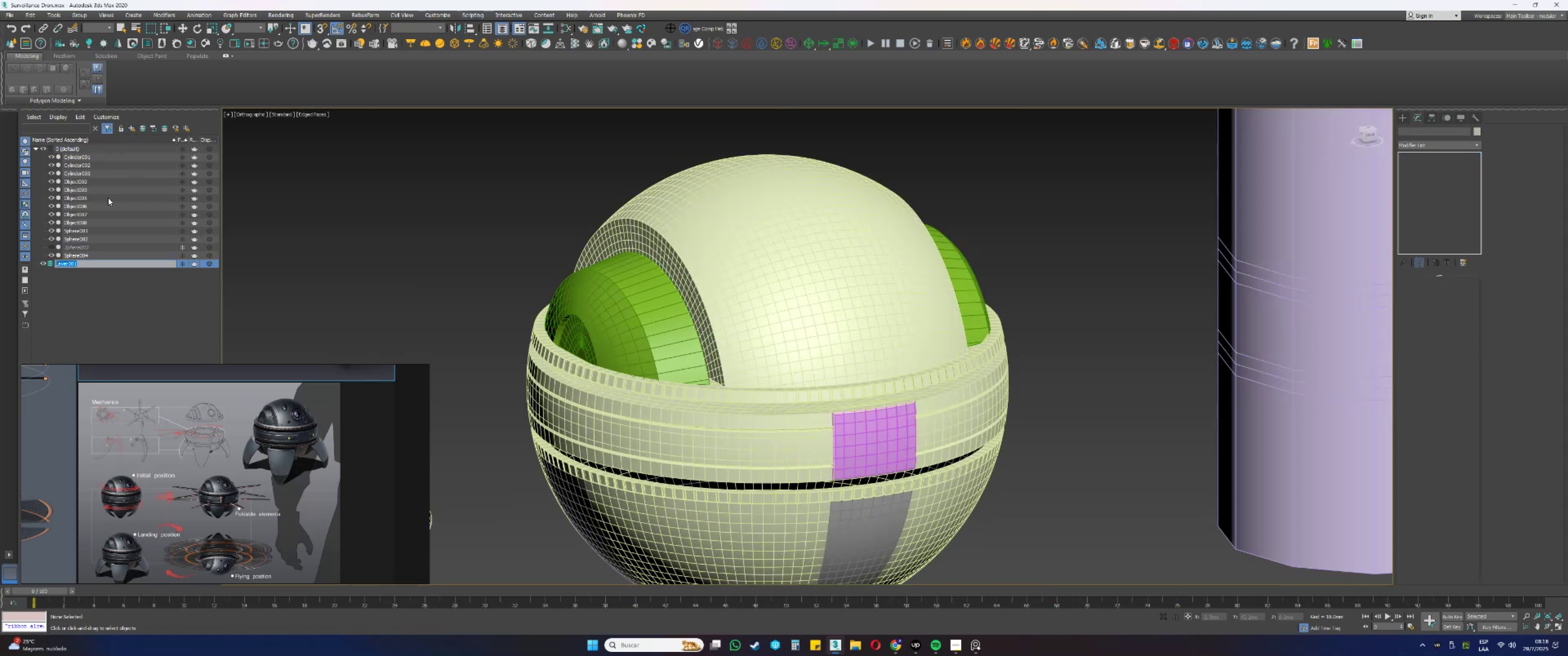 
type(Backyp)
key(Backspace)
key(Backspace)
type(up)
 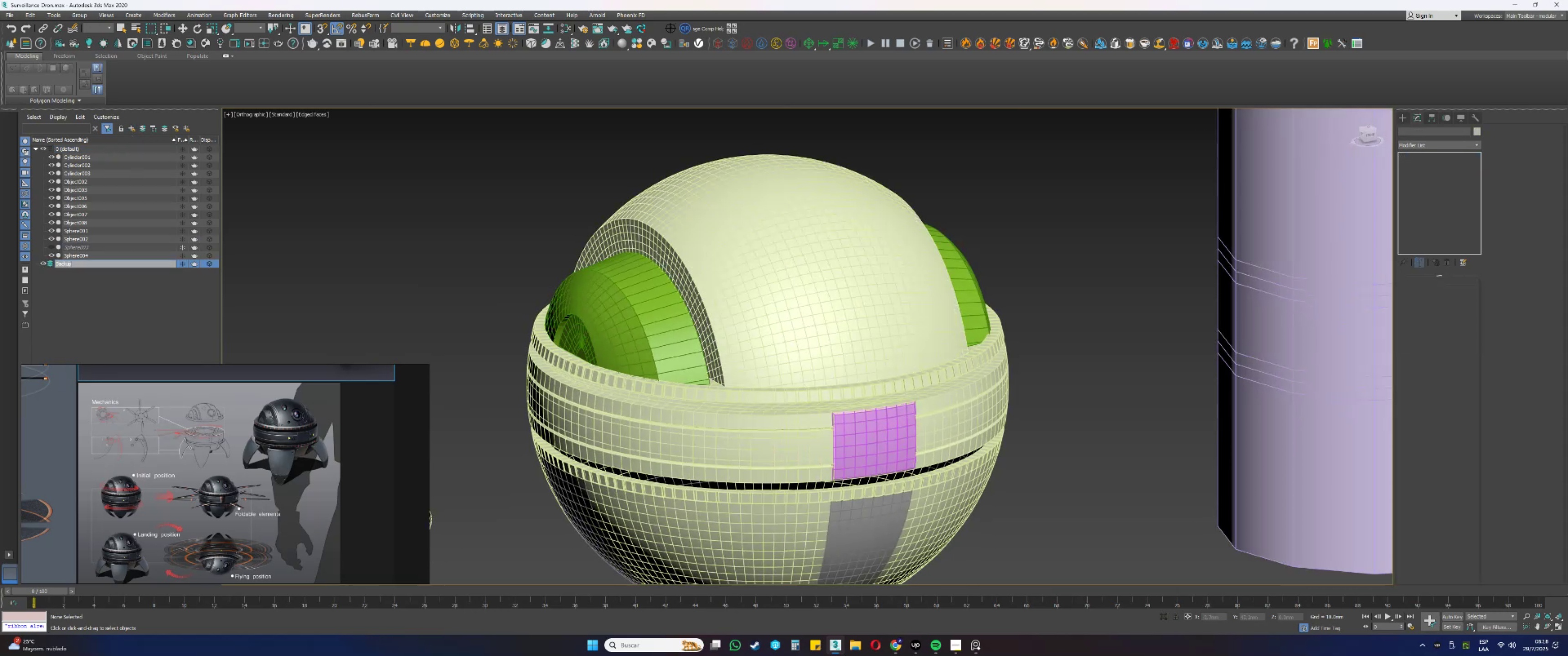 
key(Enter)
 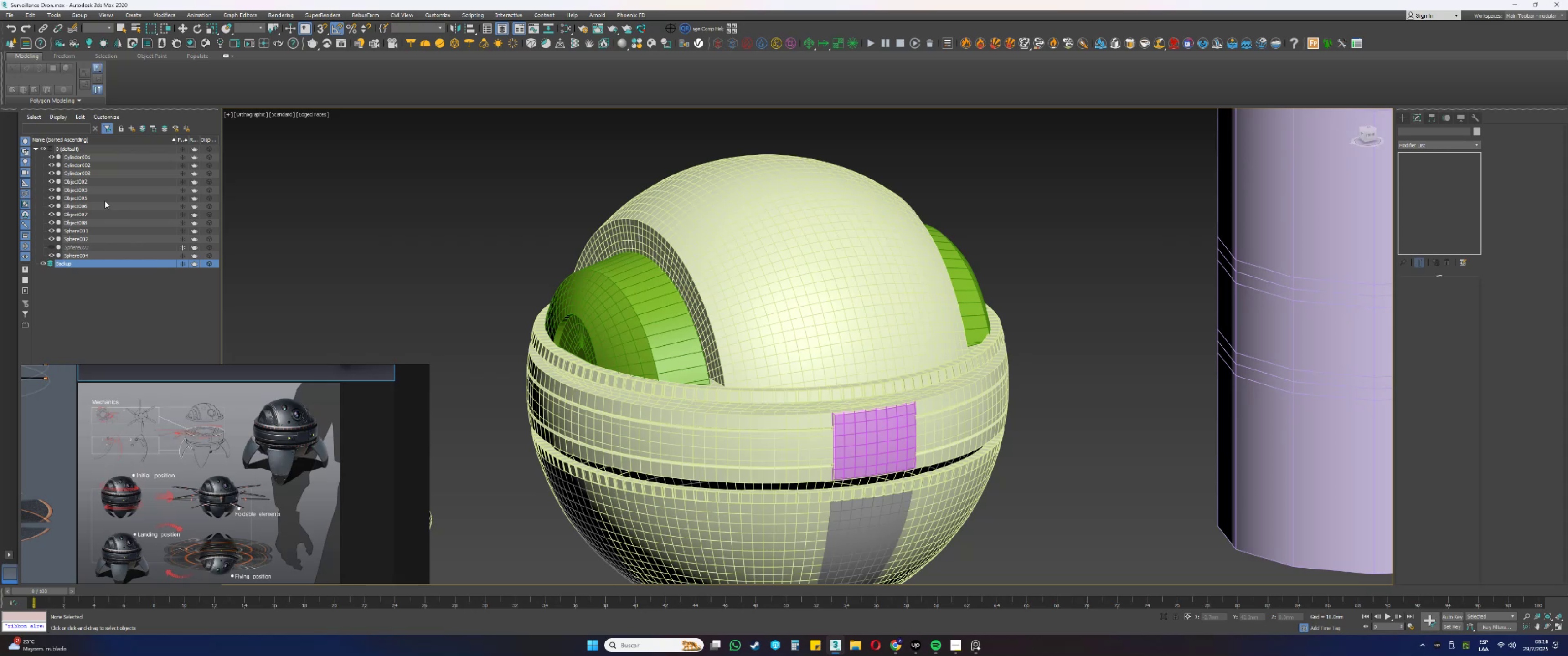 
scroll: coordinate [535, 287], scroll_direction: down, amount: 5.0
 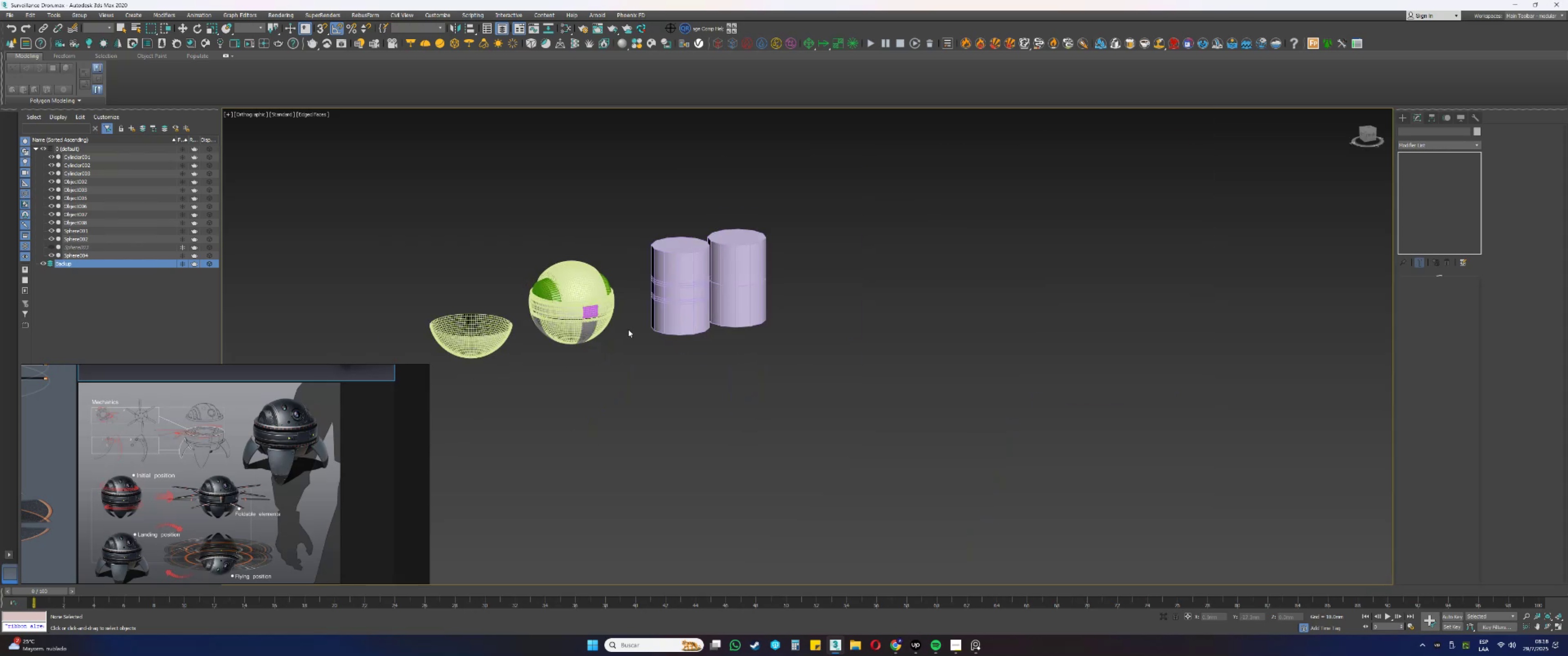 
scroll: coordinate [727, 351], scroll_direction: up, amount: 1.0
 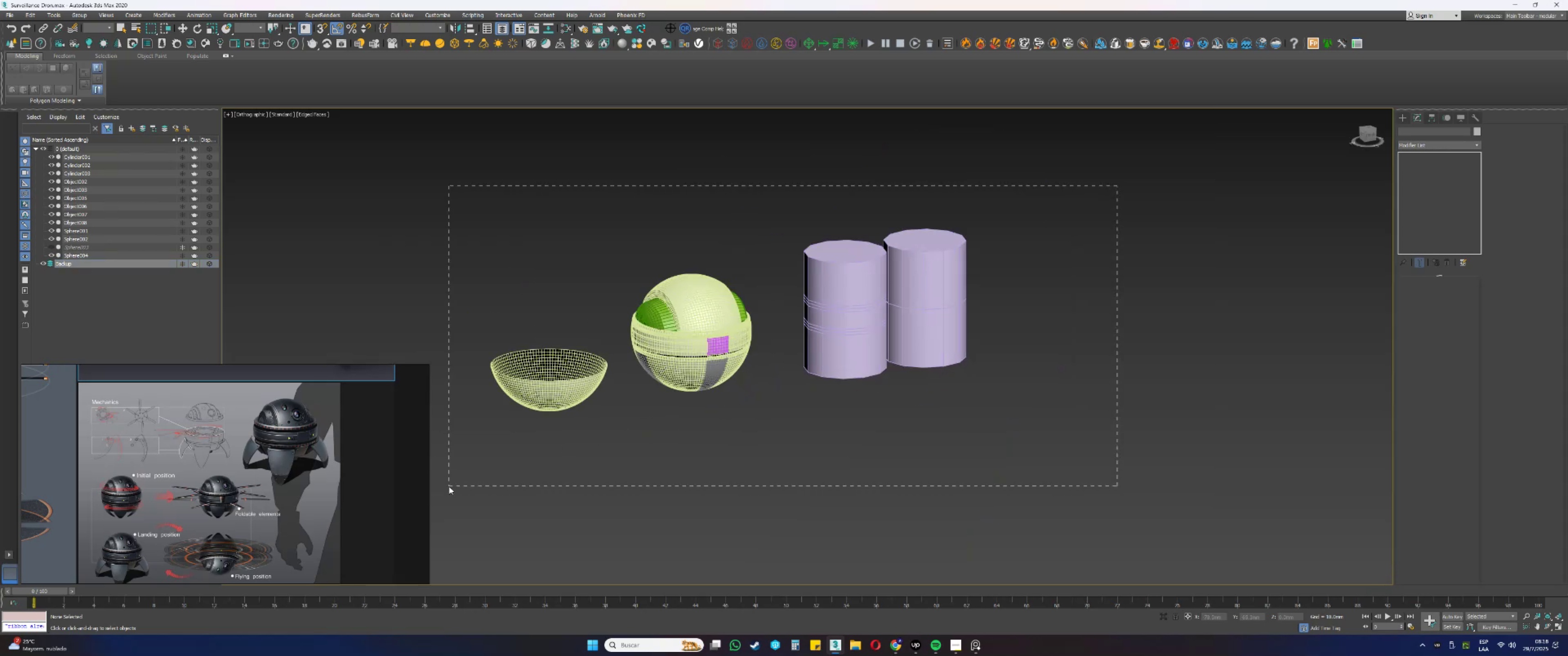 
right_click([687, 340])
 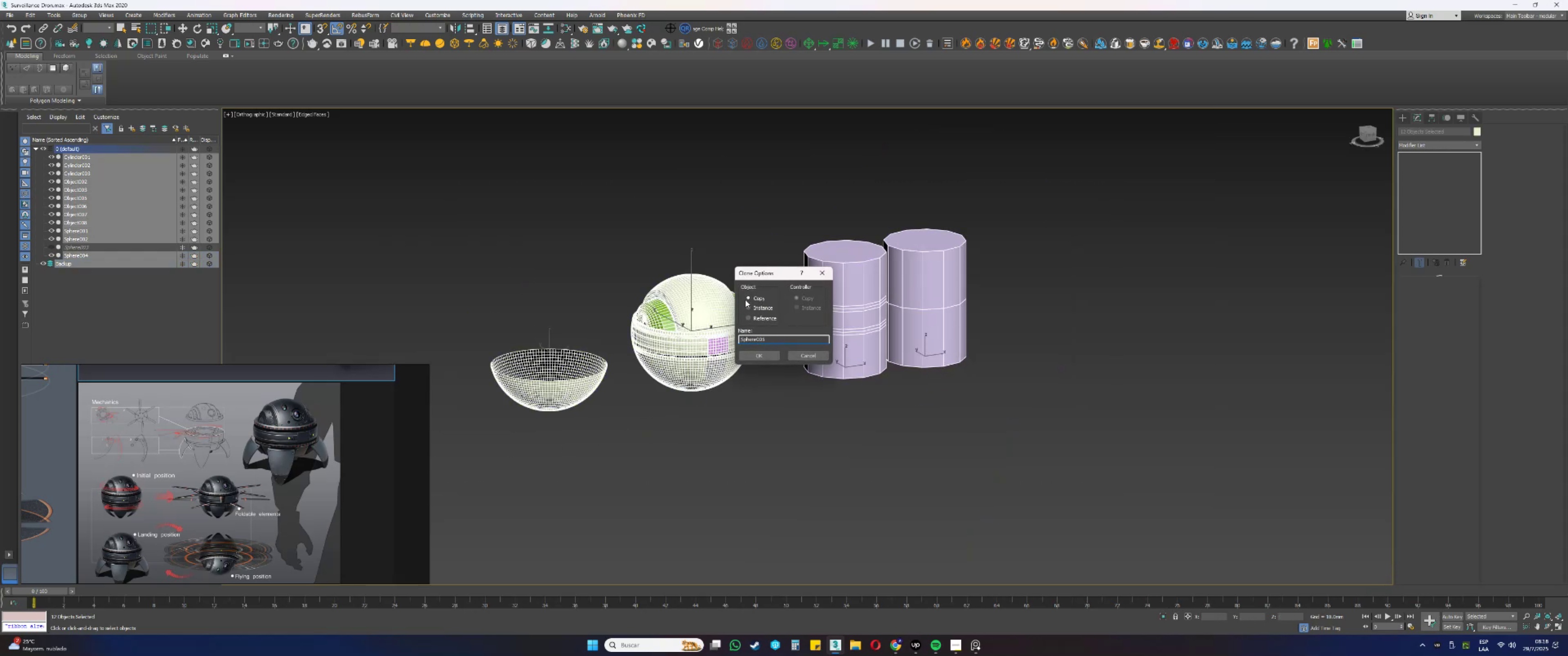 
left_click([762, 358])
 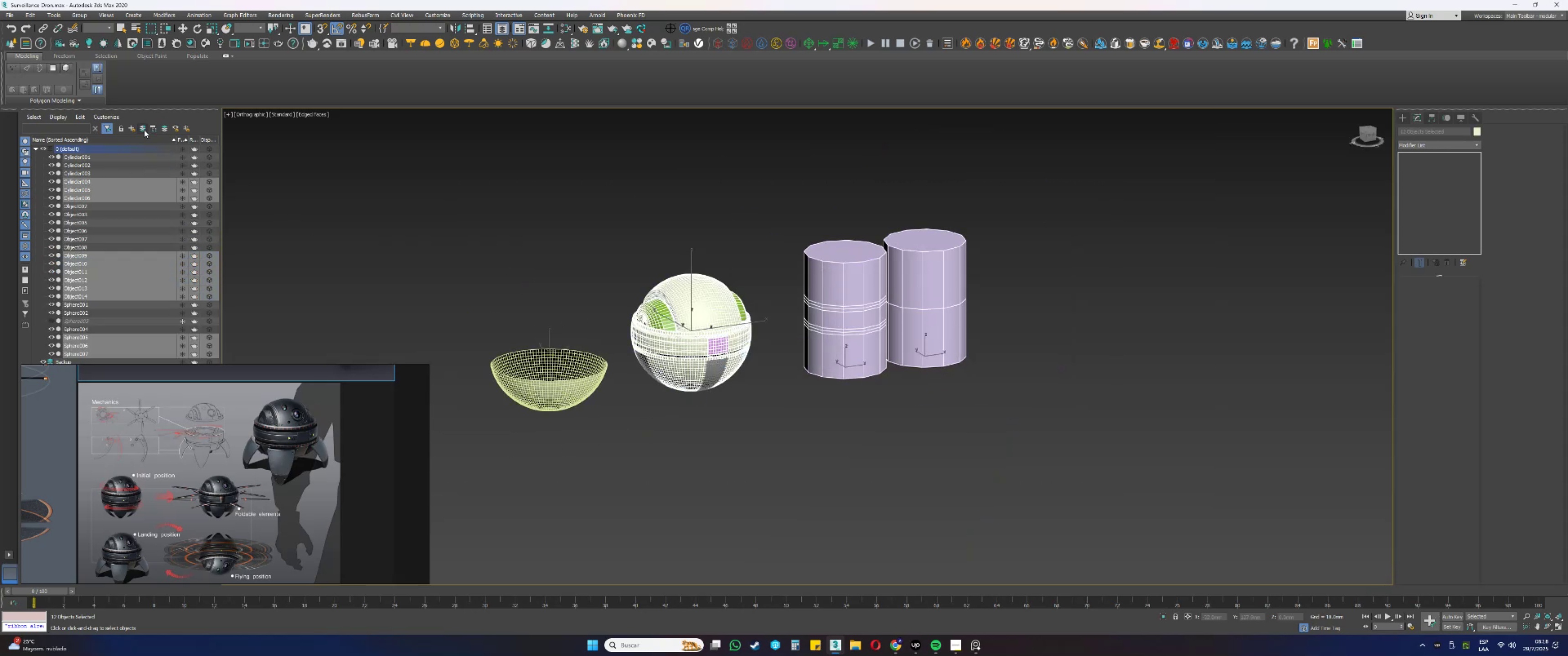 
double_click([322, 211])
 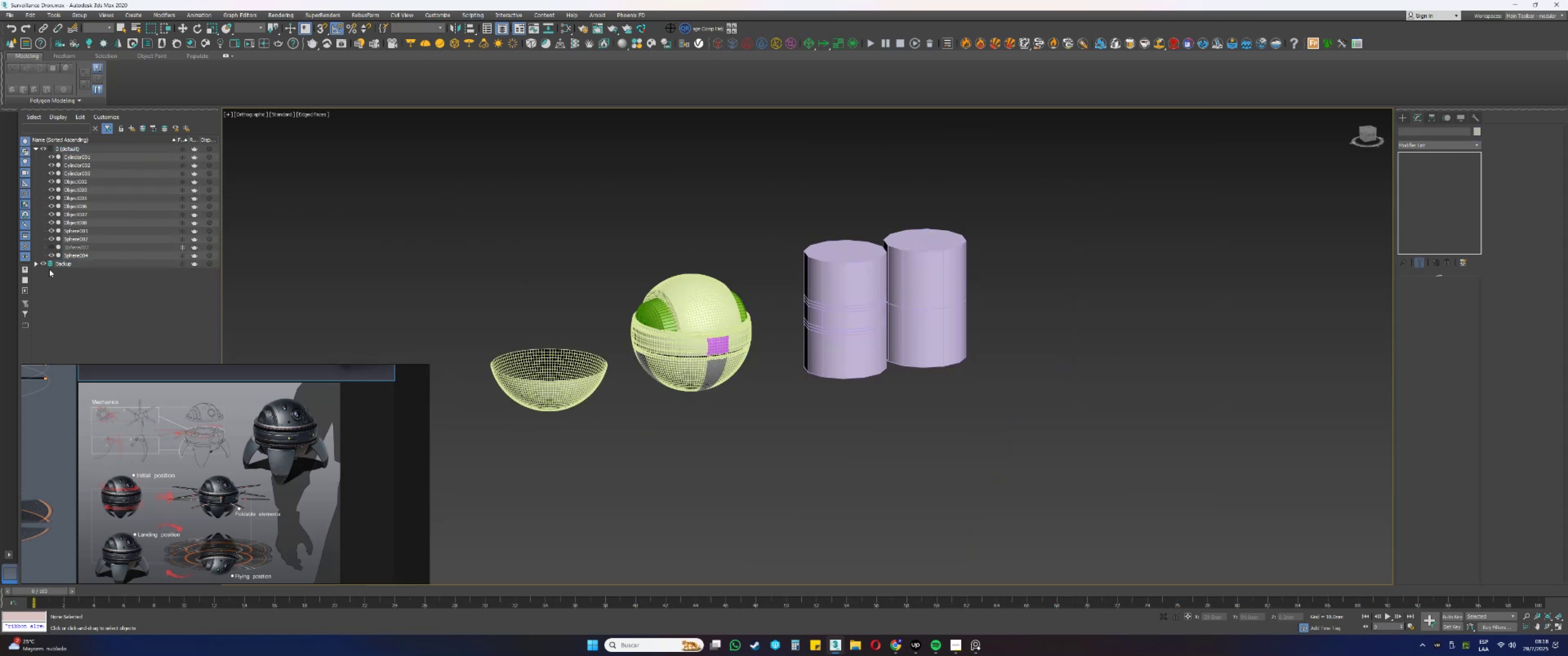 
left_click([42, 266])
 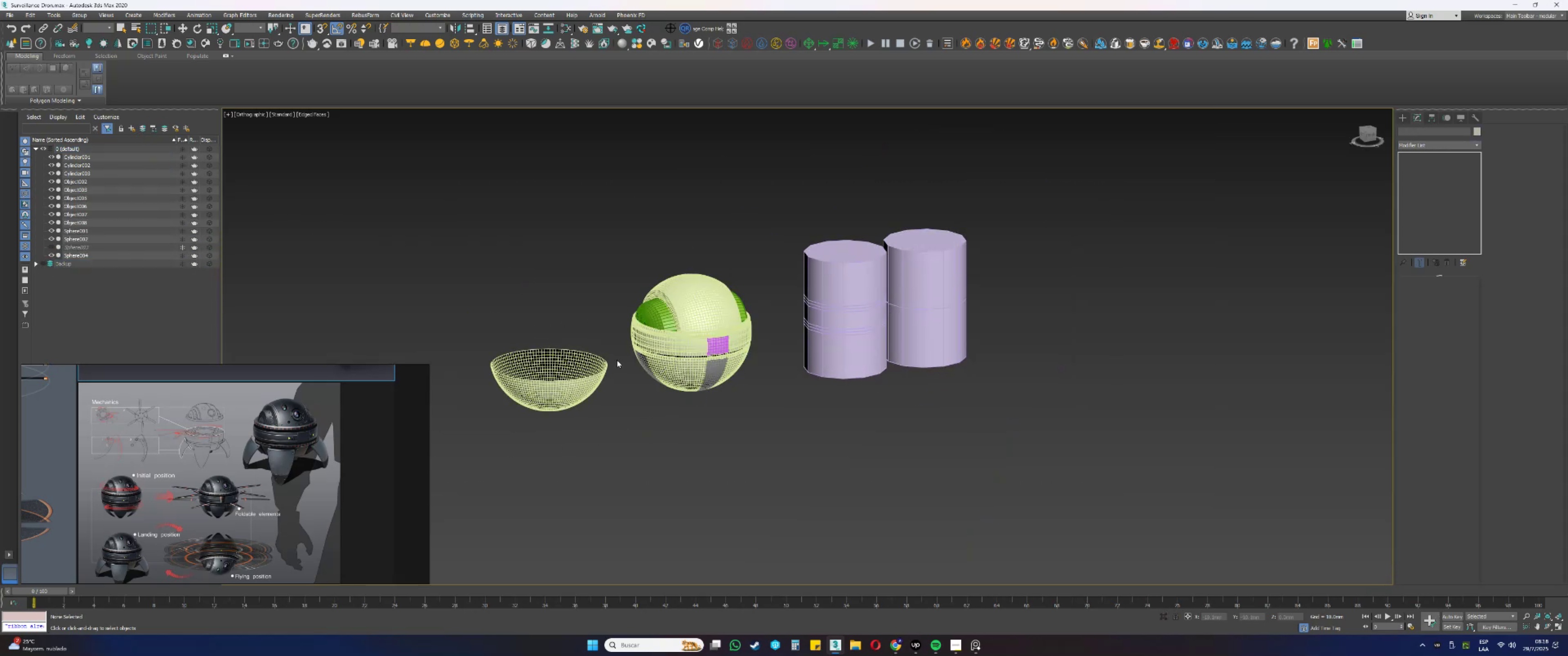 
scroll: coordinate [634, 352], scroll_direction: up, amount: 1.0
 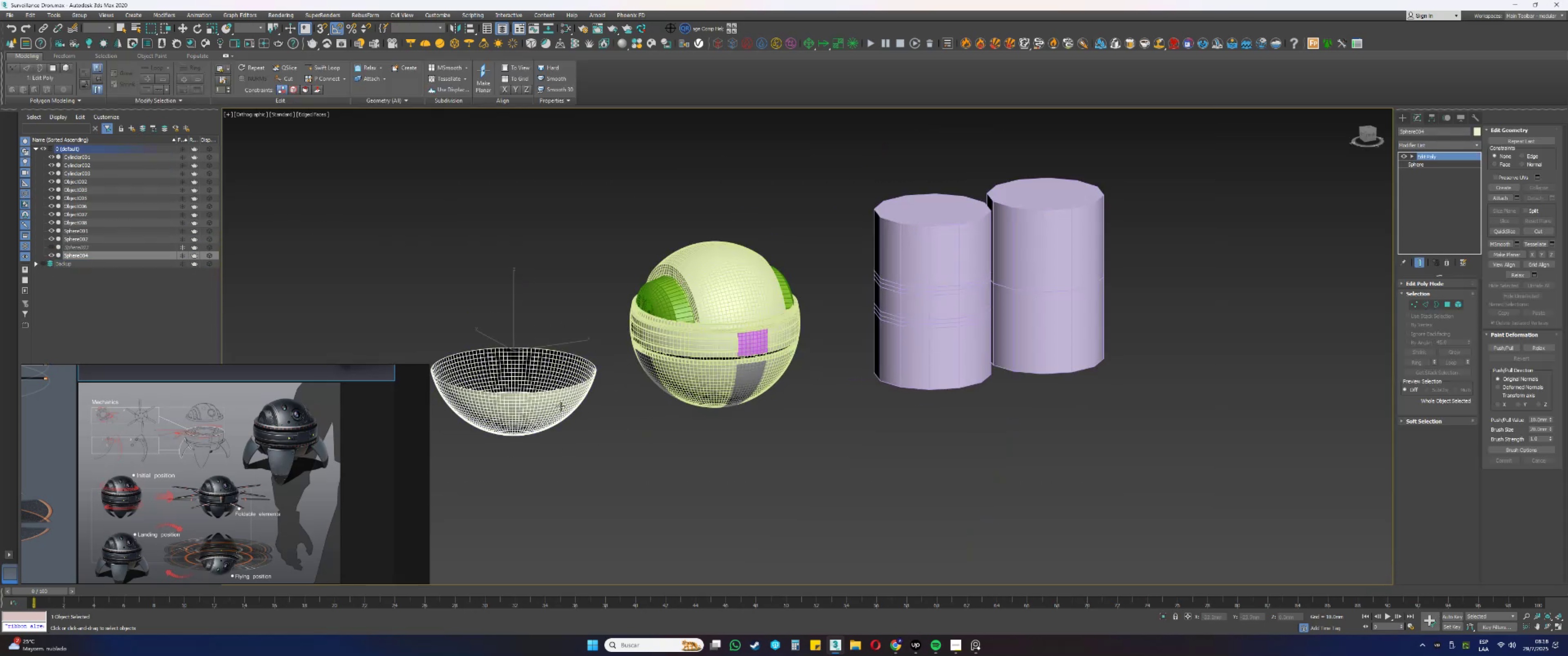 
key(Delete)
 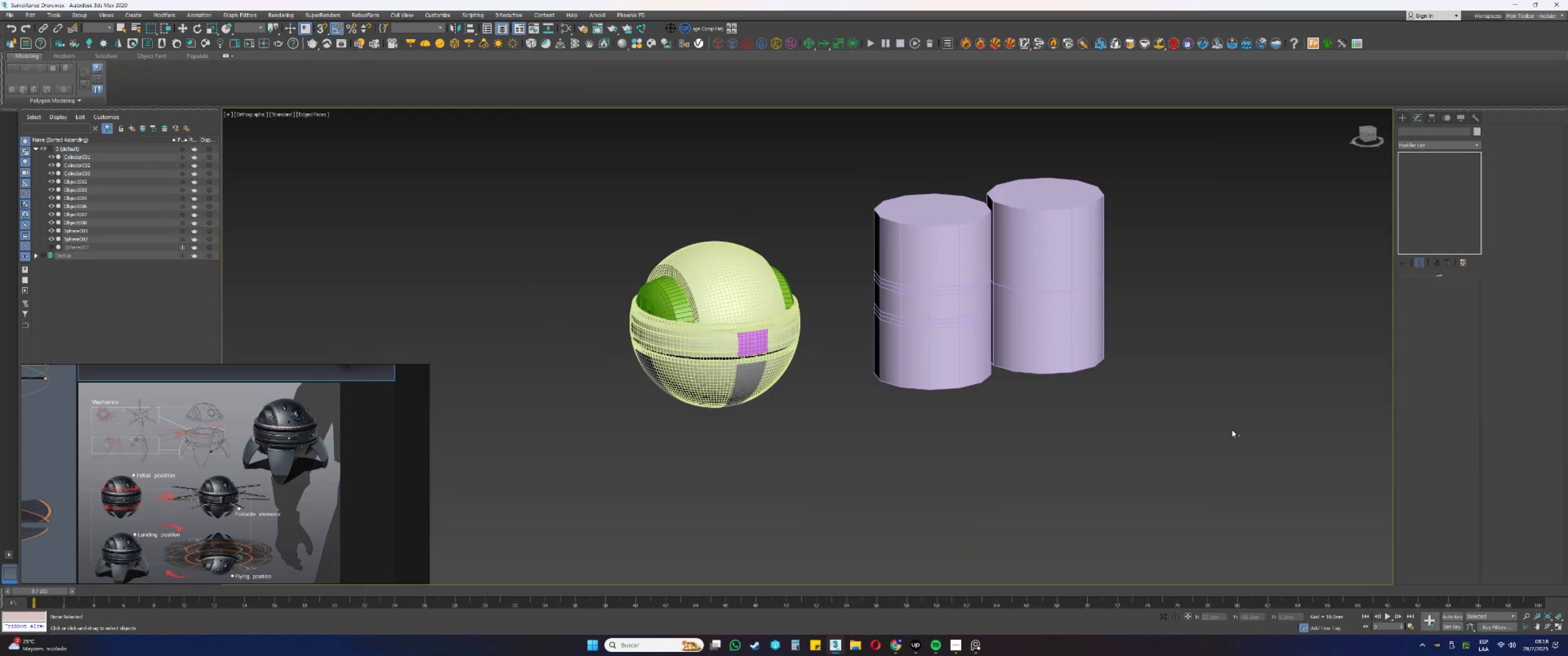 
key(Delete)
 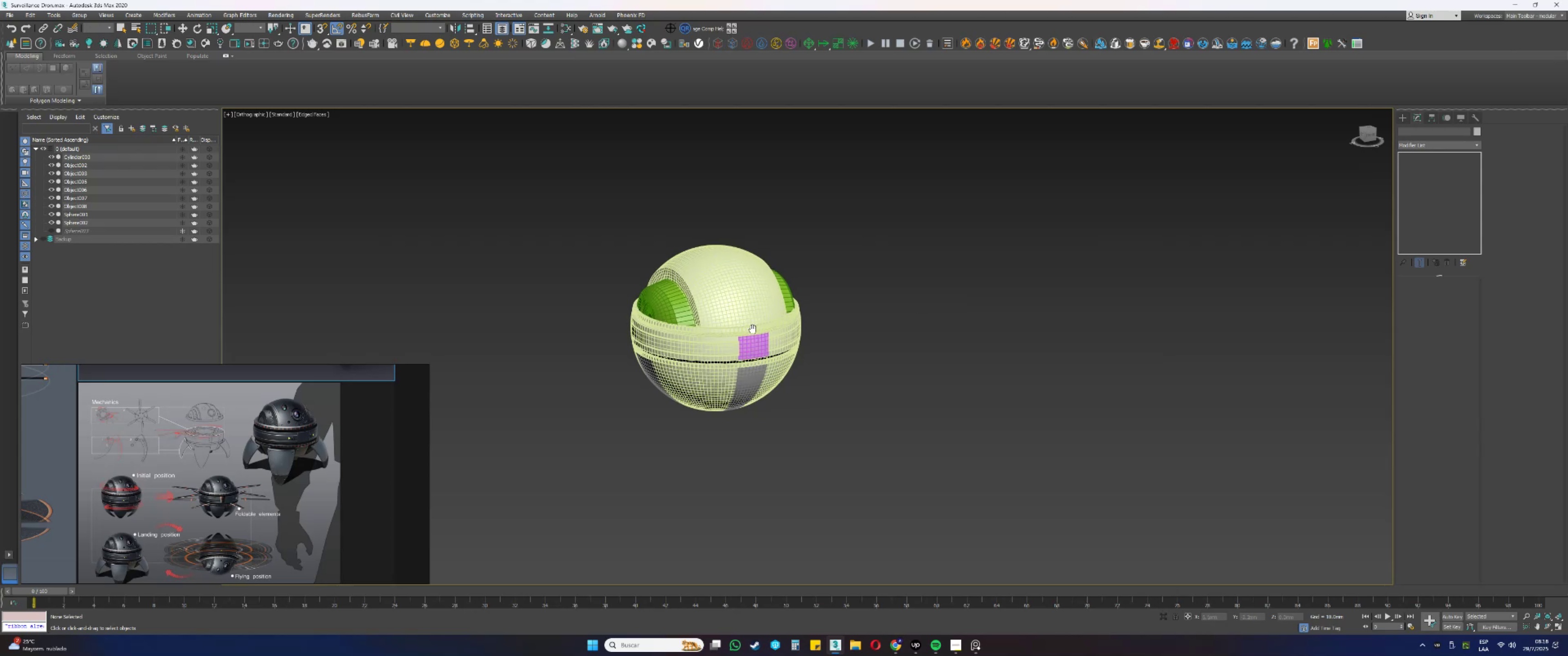 
key(Control+ControlLeft)
 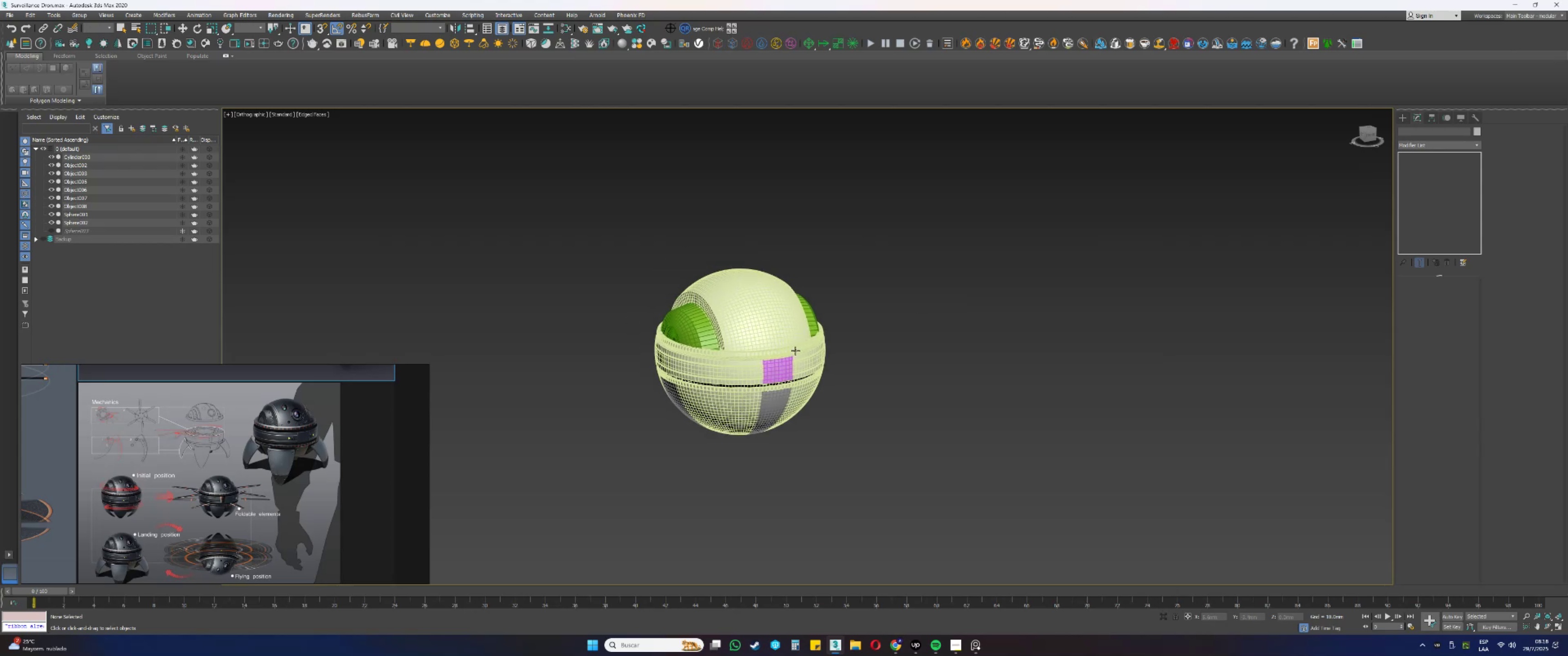 
key(Control+S)
 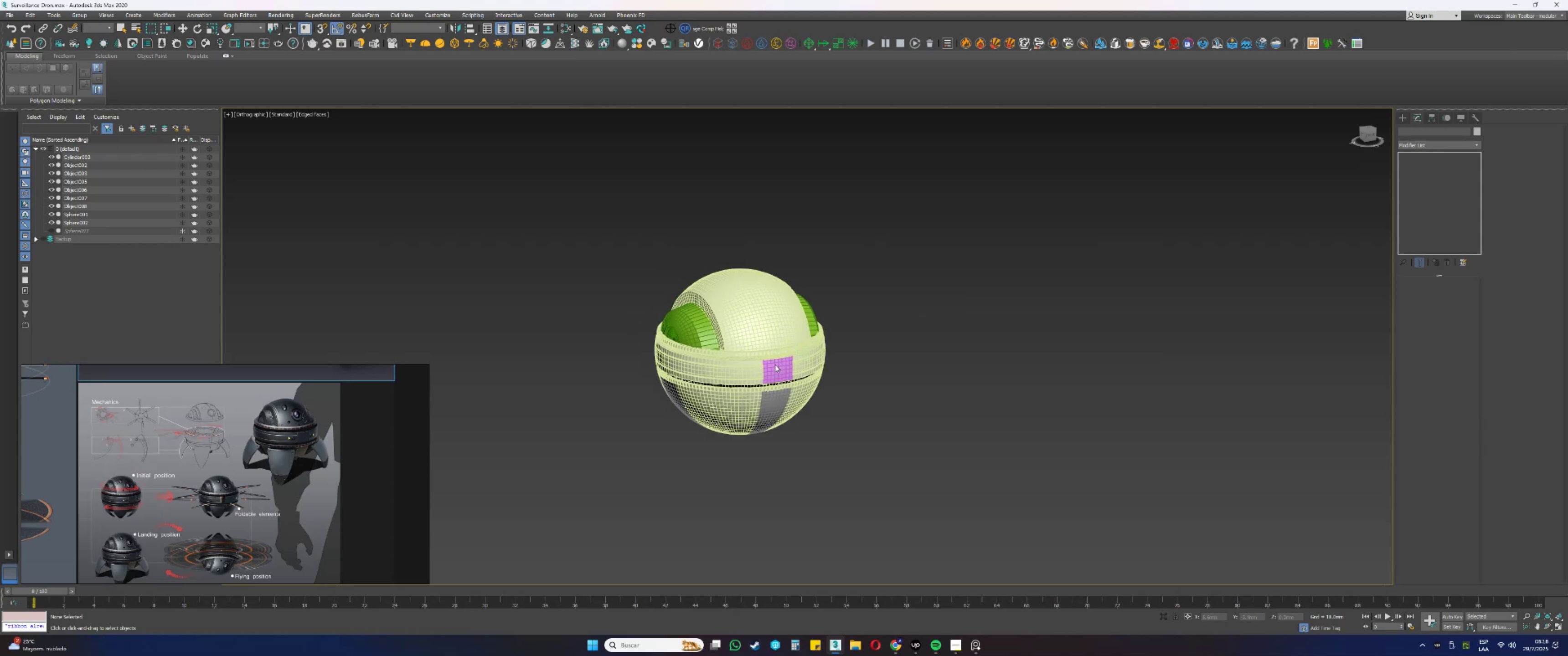 
key(Alt+AltLeft)
 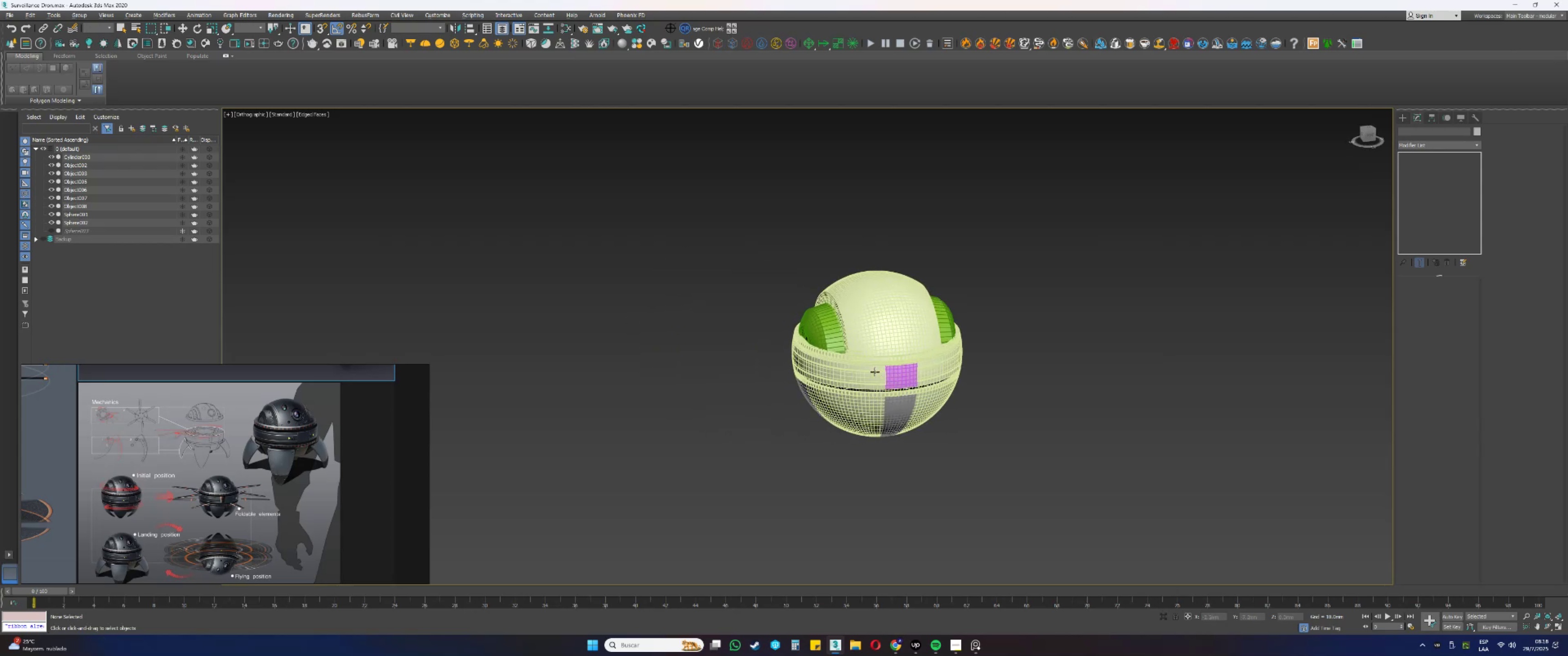 
scroll: coordinate [871, 349], scroll_direction: up, amount: 3.0
 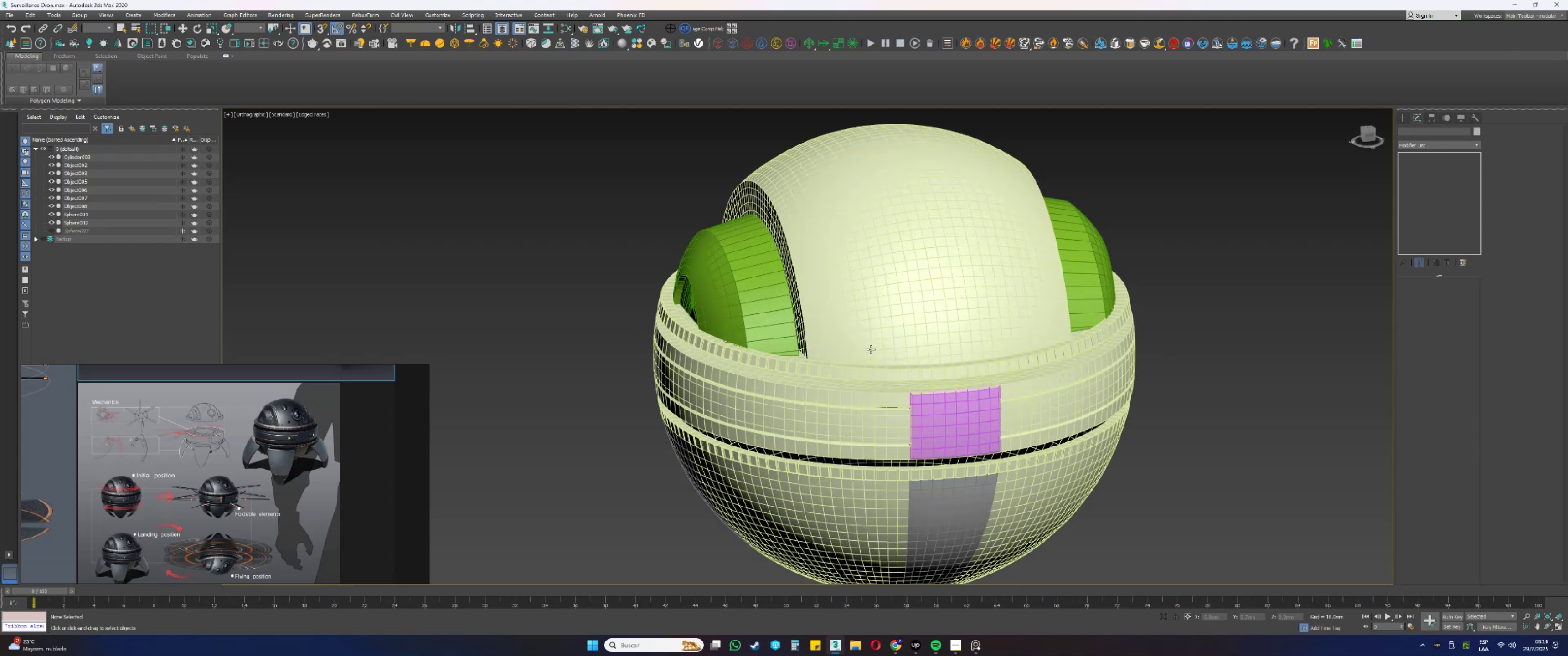 
key(Alt+AltLeft)
 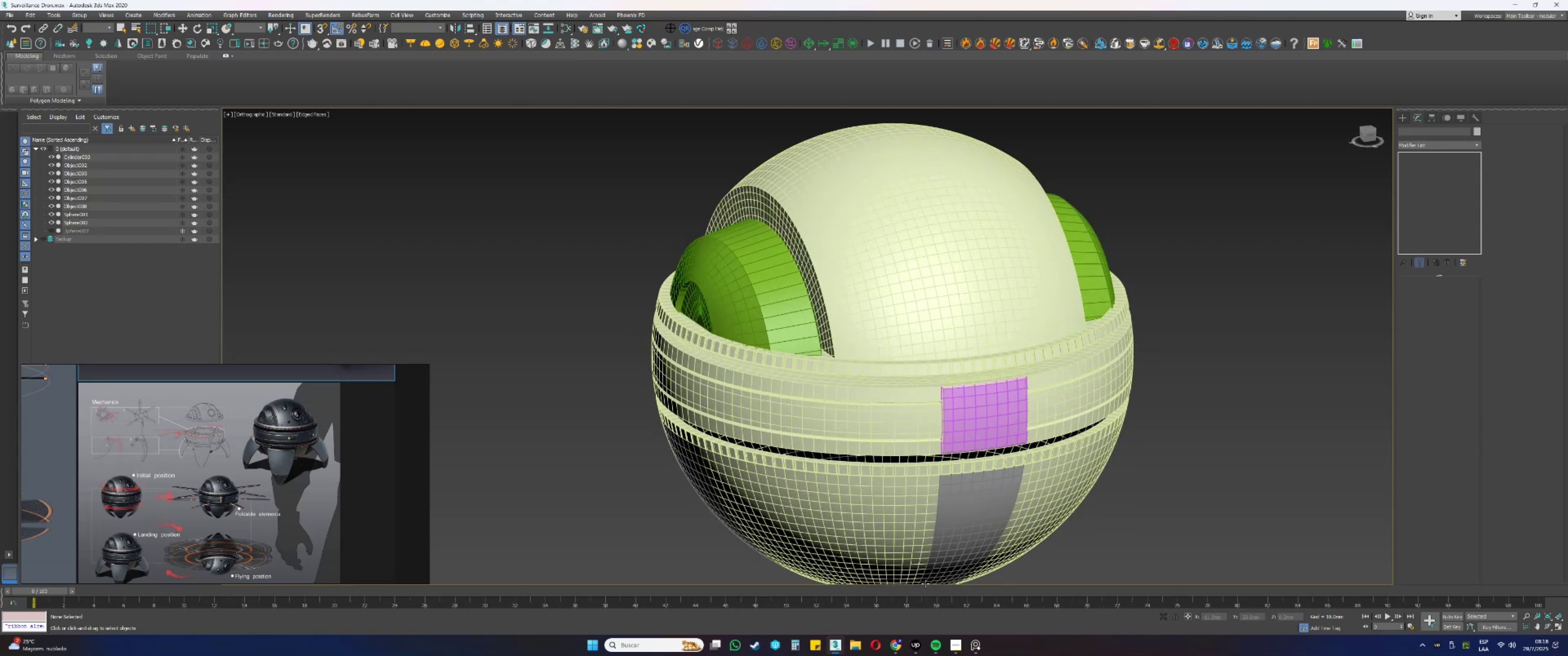 
mouse_move([900, 644])
 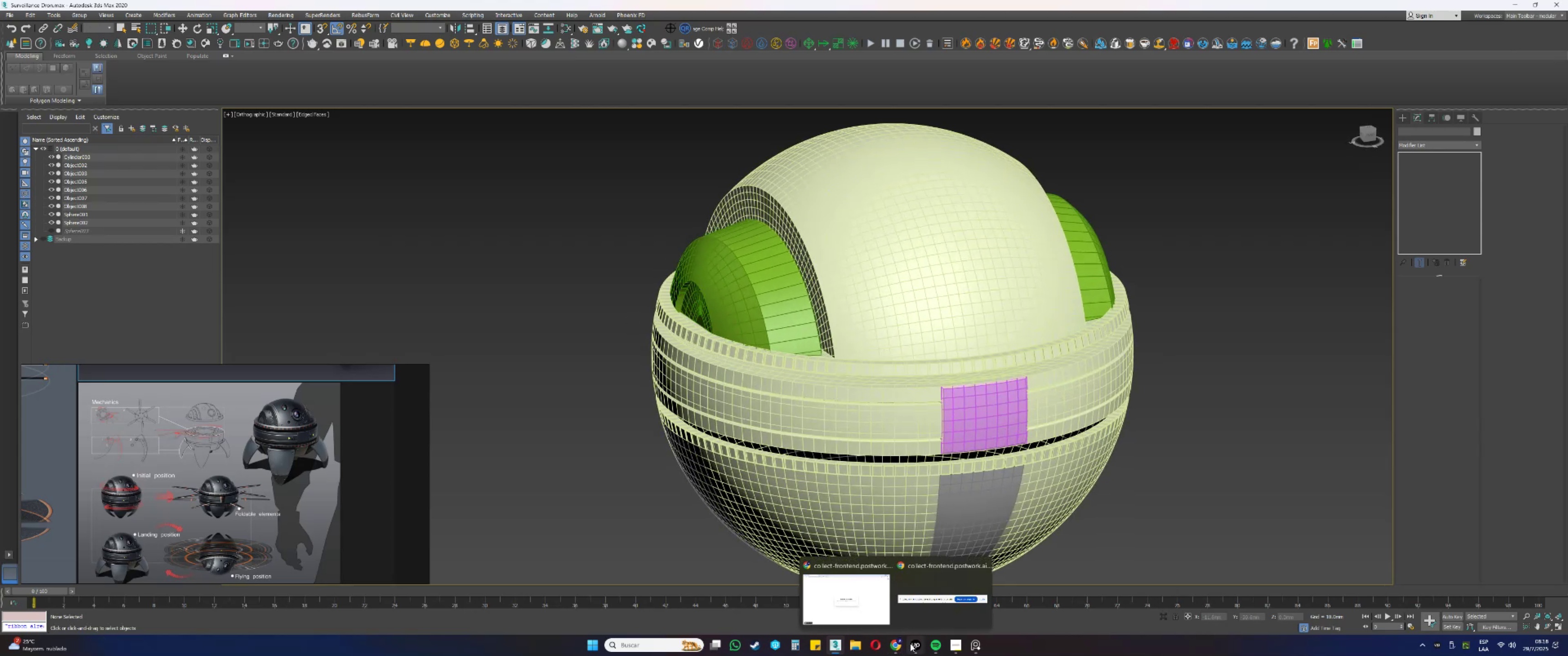 
left_click([911, 643])
 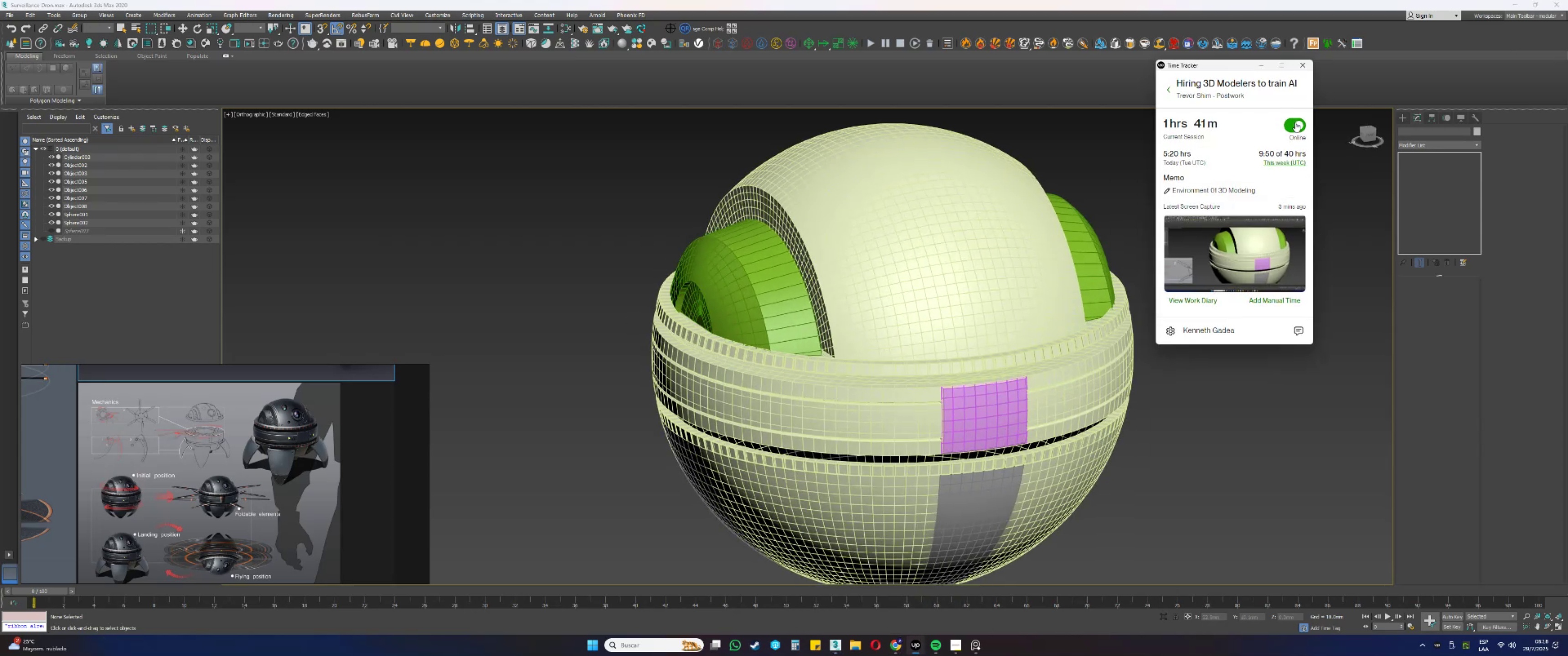 
left_click([1295, 122])
 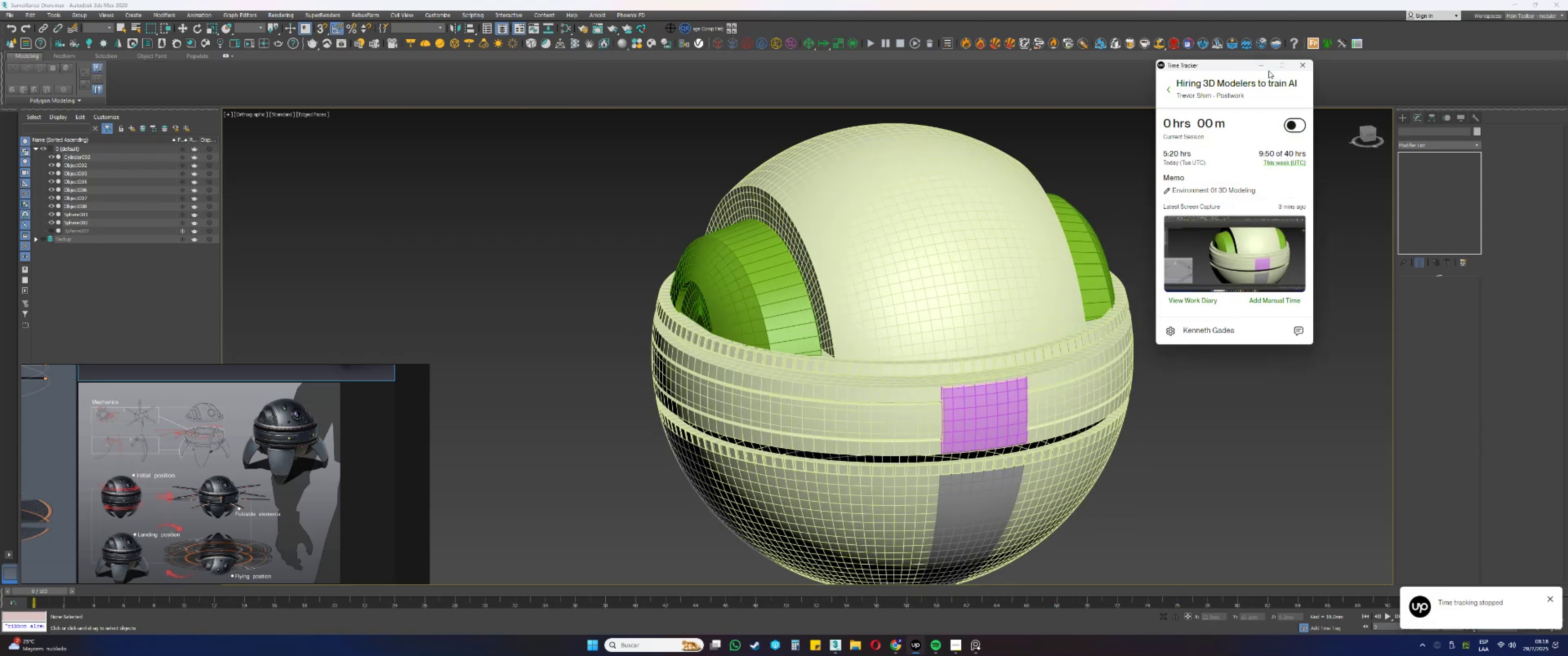 